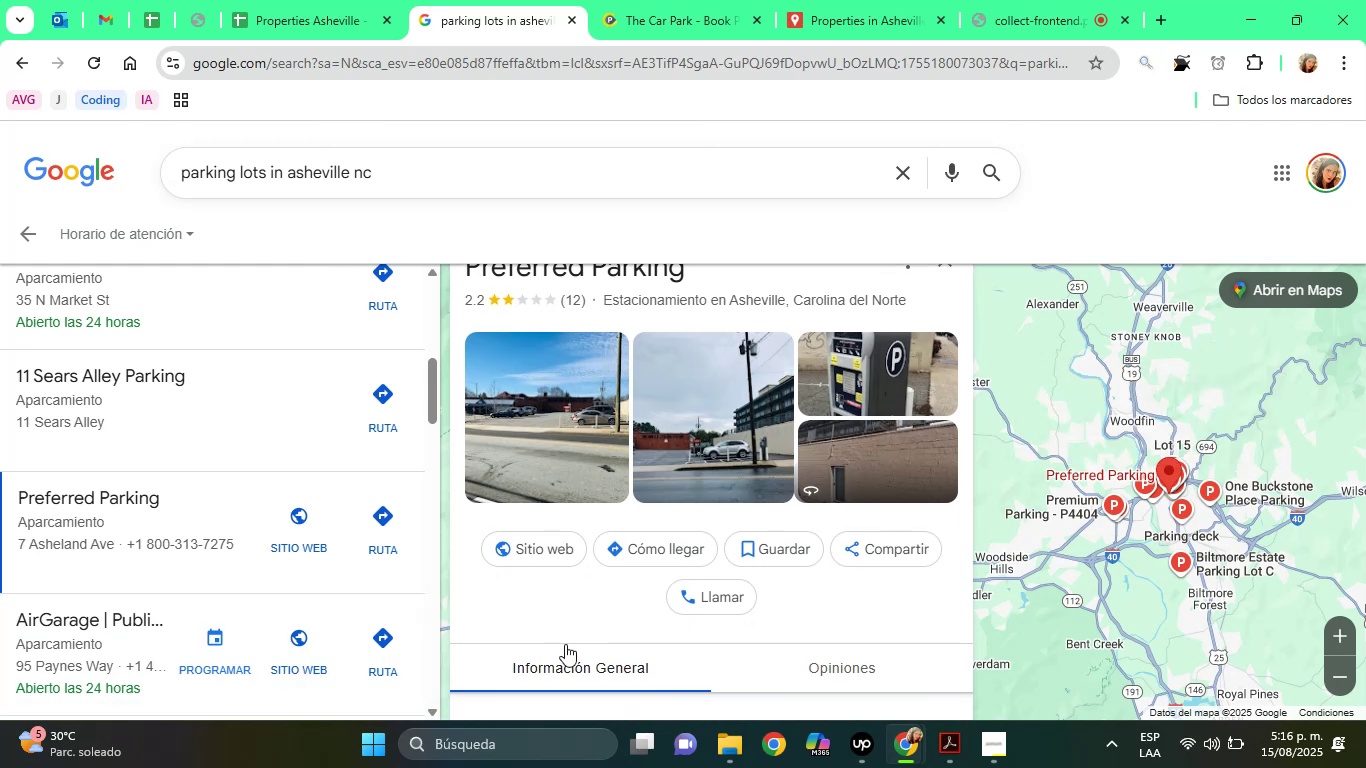 
key(ArrowDown)
 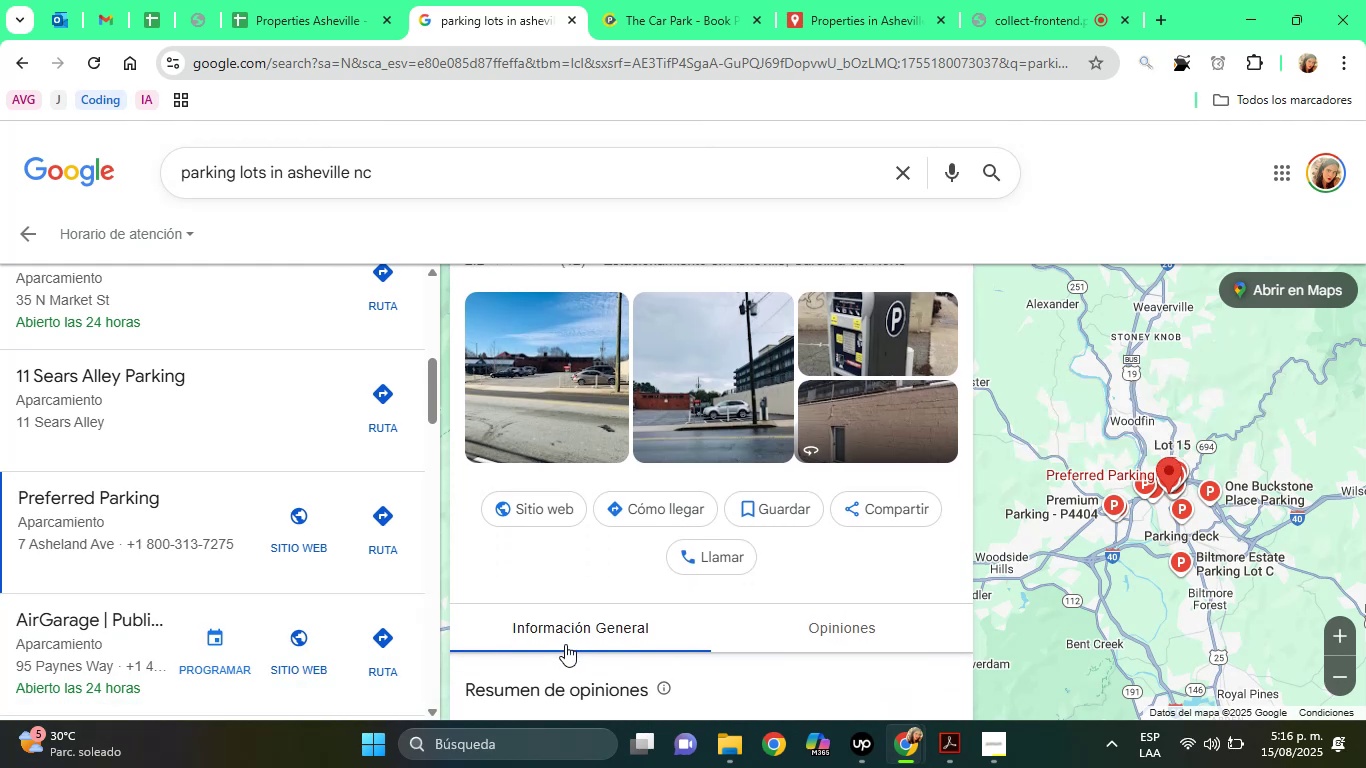 
key(ArrowDown)
 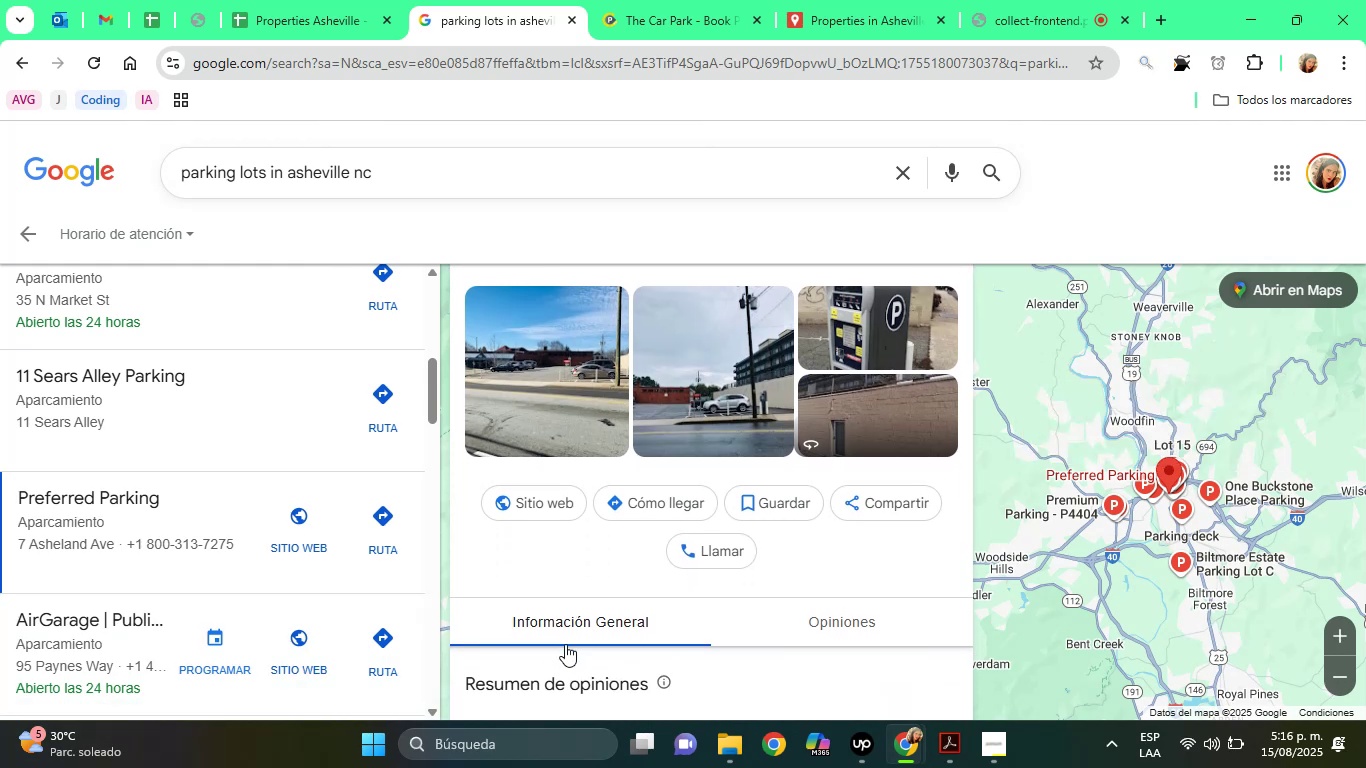 
key(ArrowDown)
 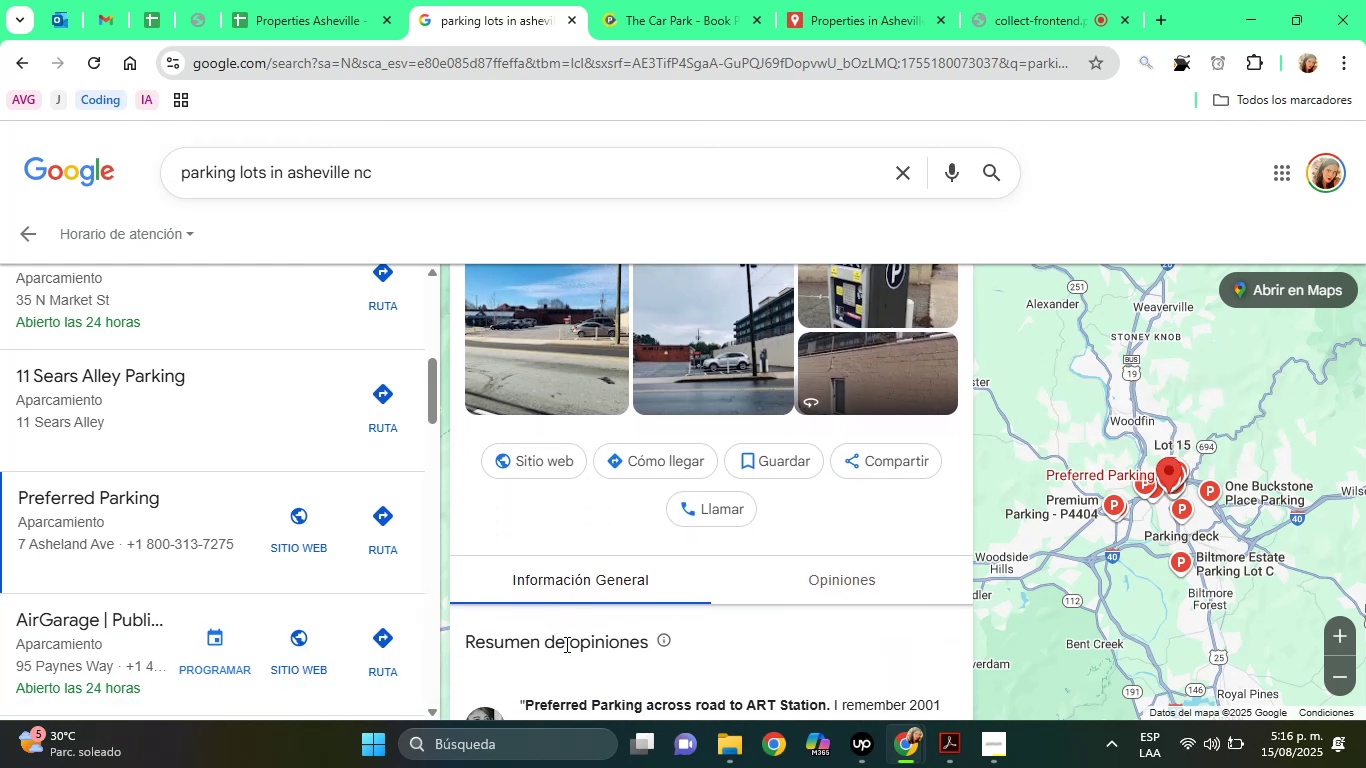 
key(ArrowDown)
 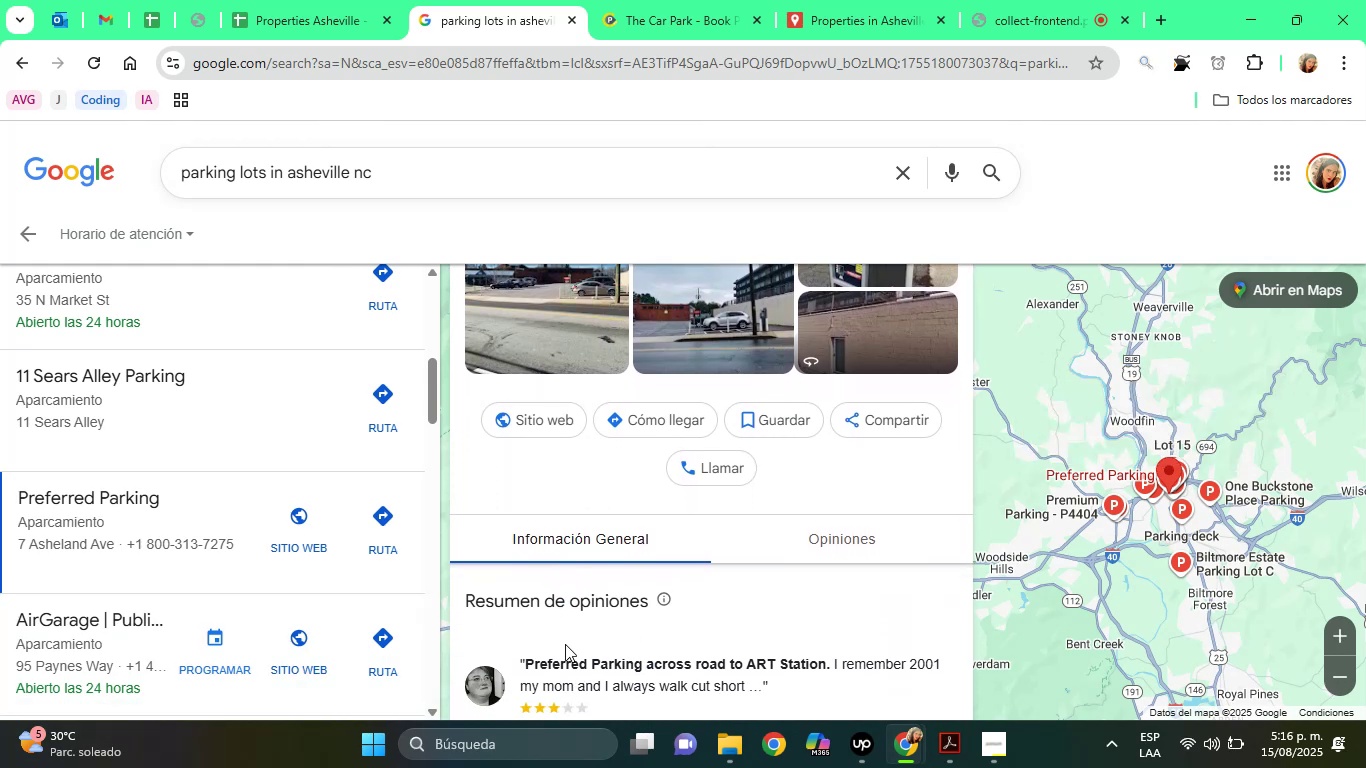 
key(ArrowDown)
 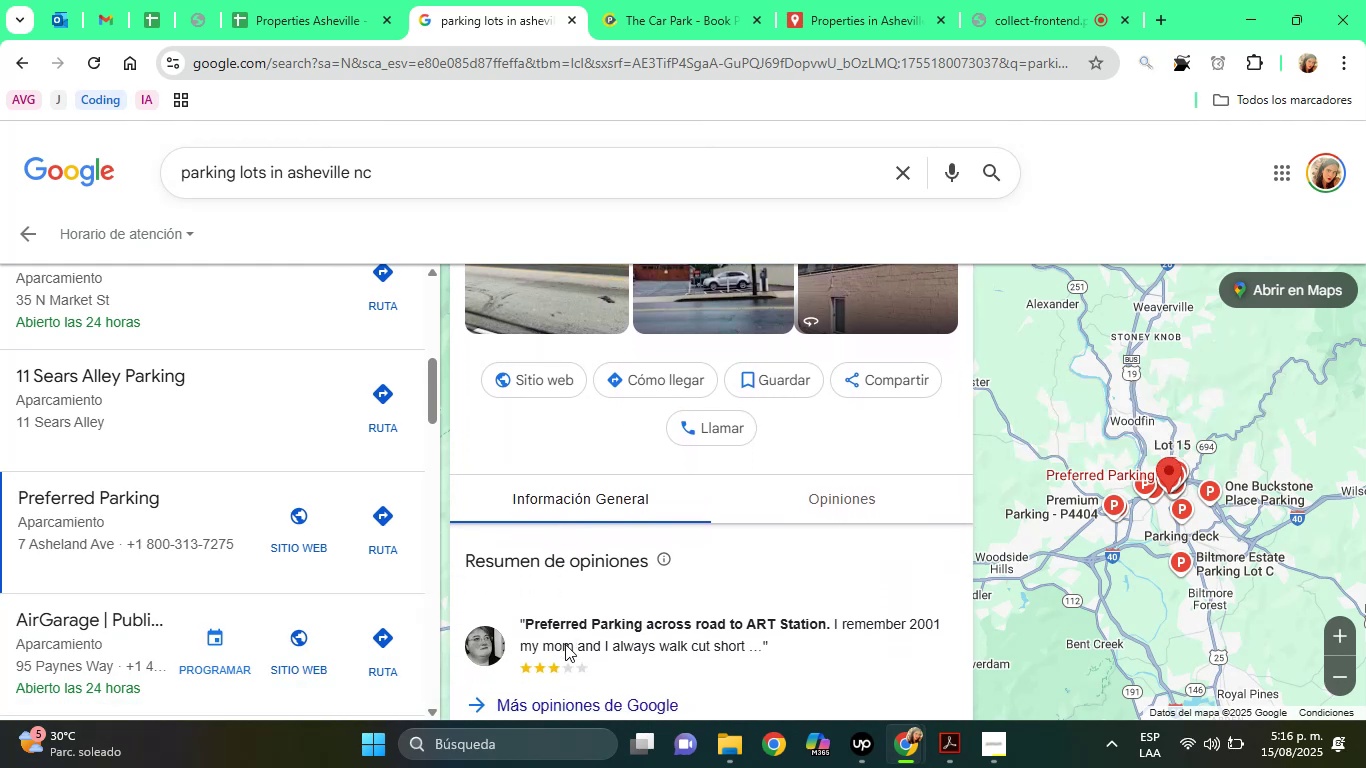 
key(ArrowDown)
 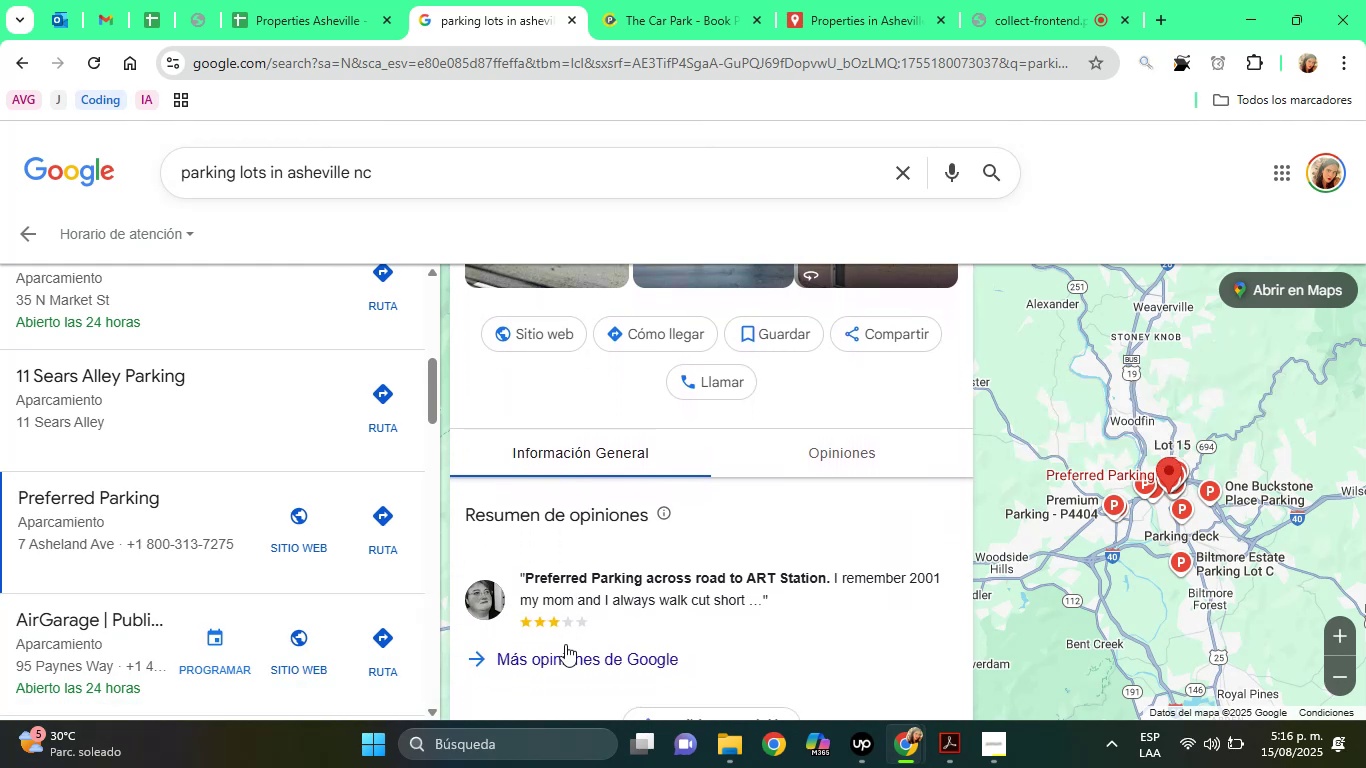 
key(ArrowDown)
 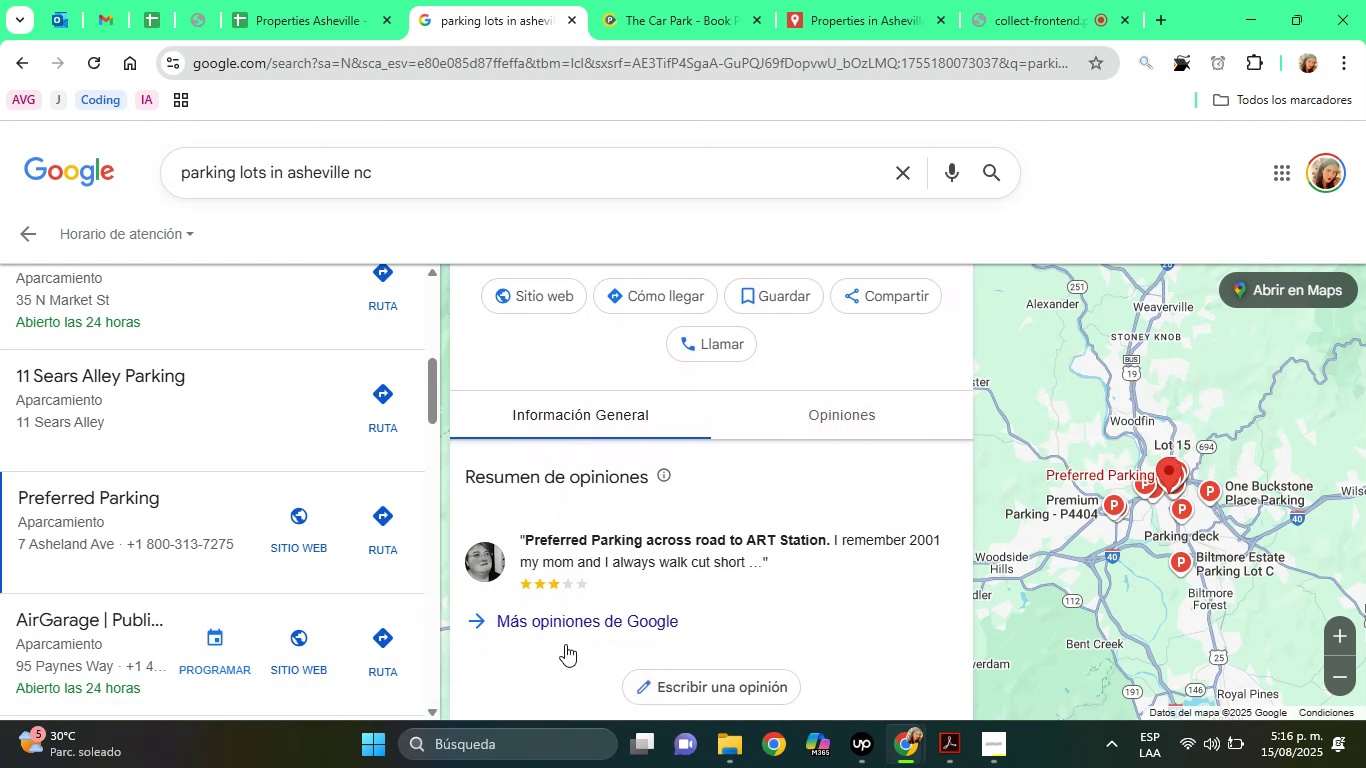 
key(ArrowDown)
 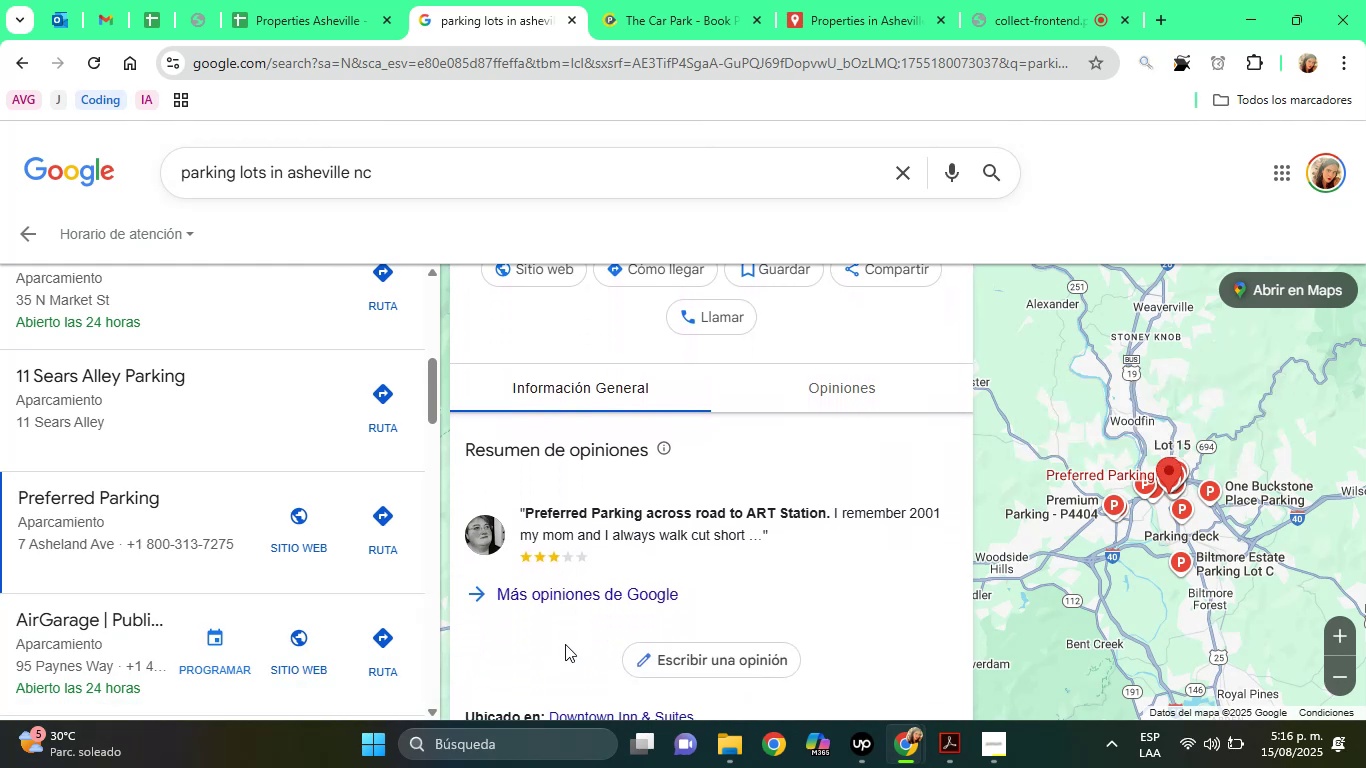 
key(ArrowDown)
 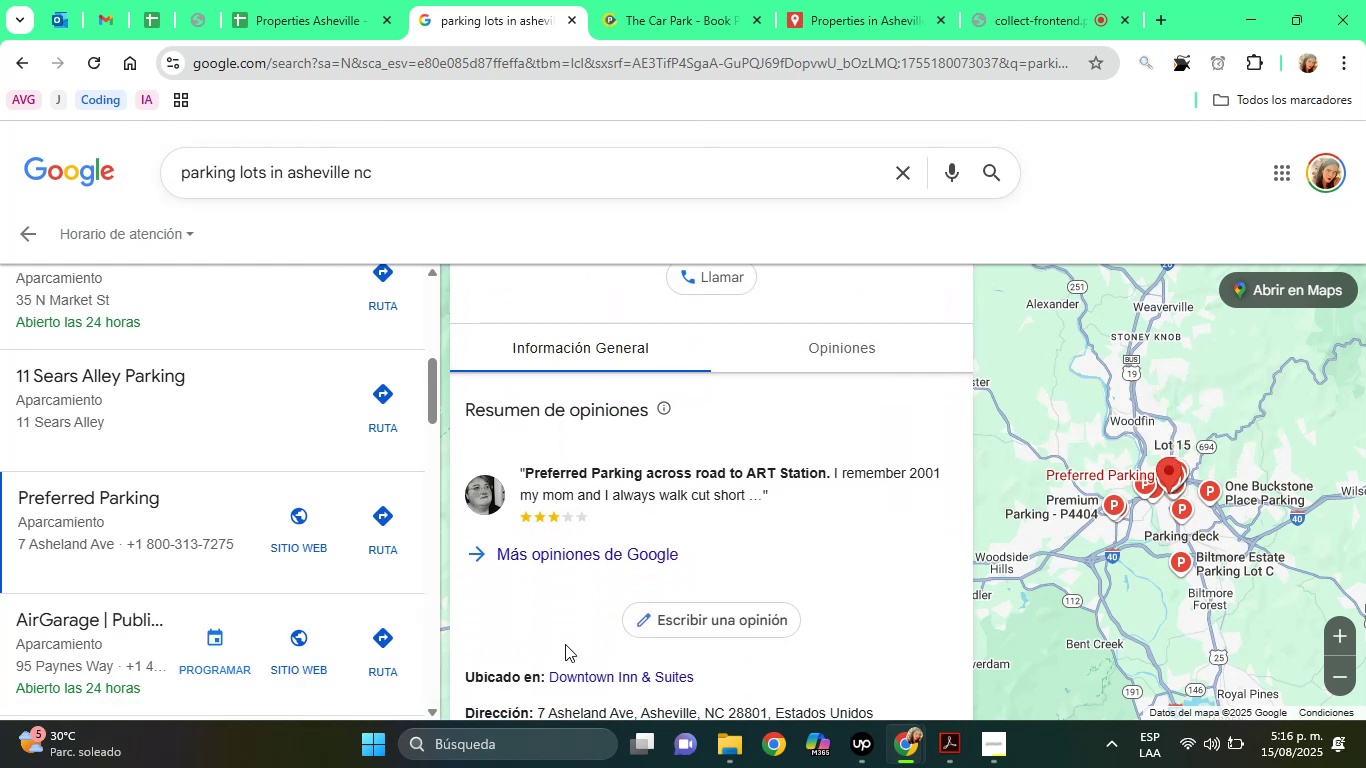 
key(ArrowDown)
 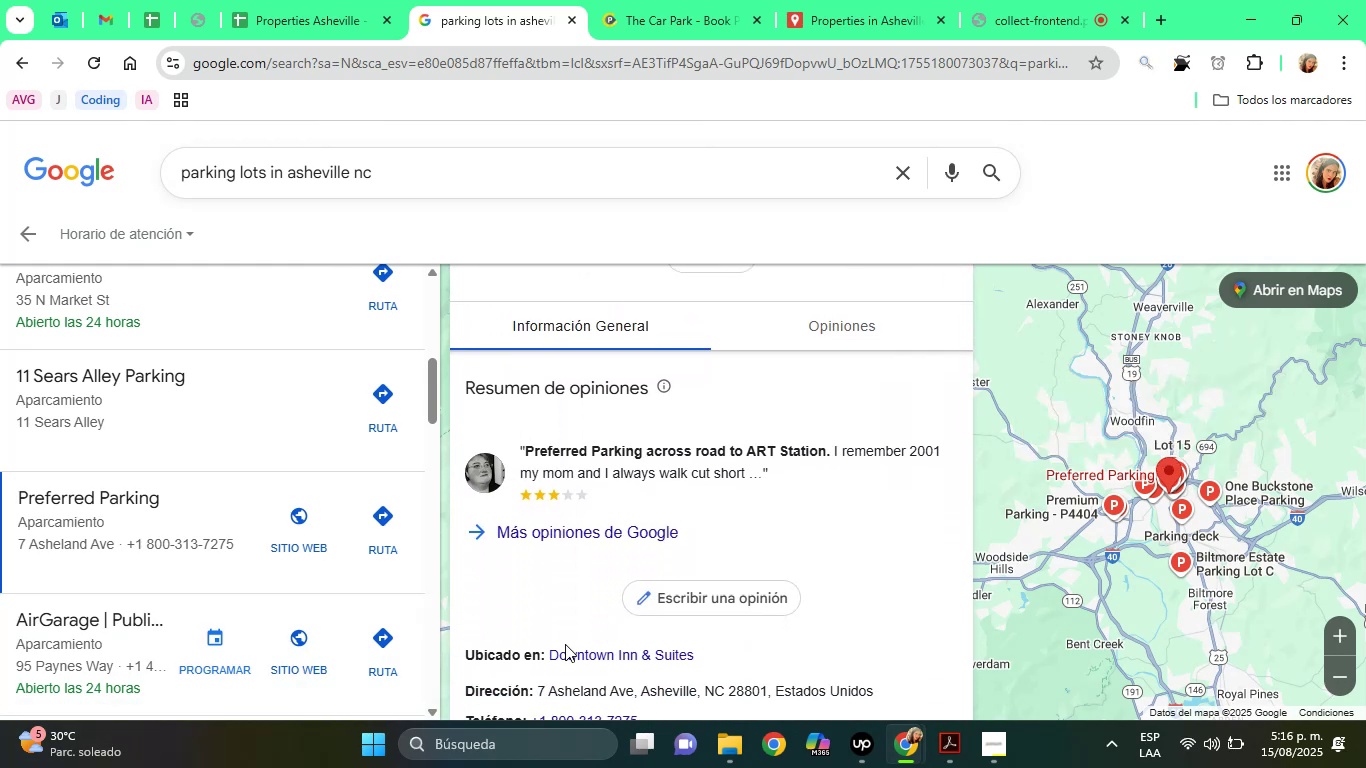 
key(ArrowDown)
 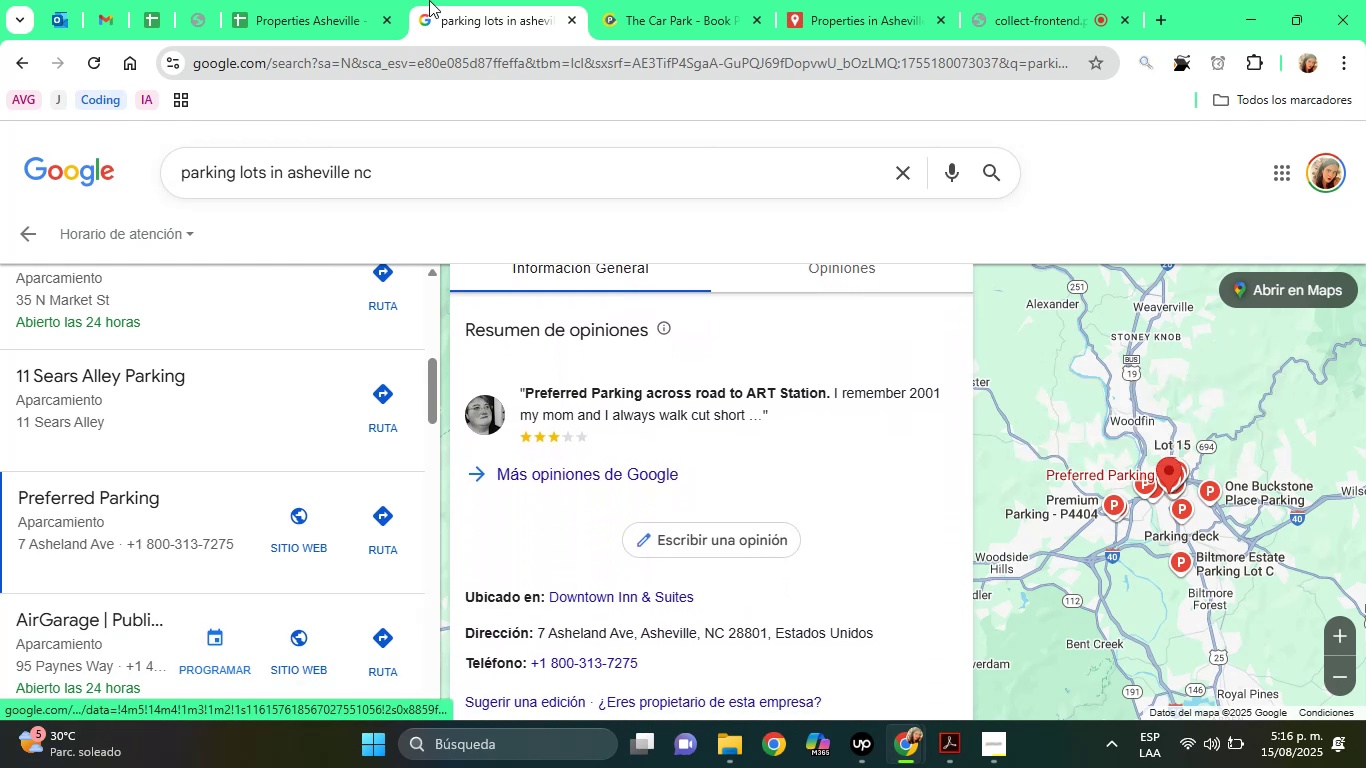 
left_click([331, 0])
 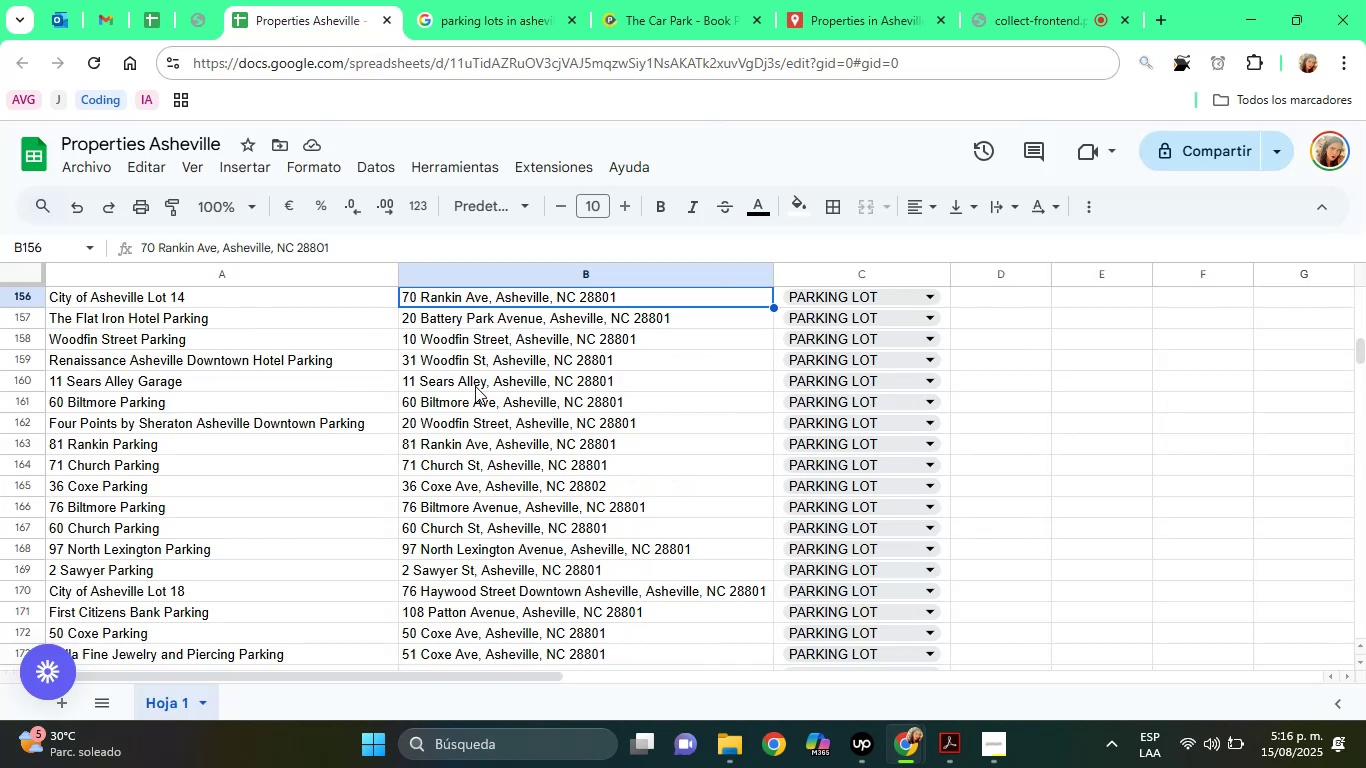 
hold_key(key=ArrowDown, duration=0.35)
 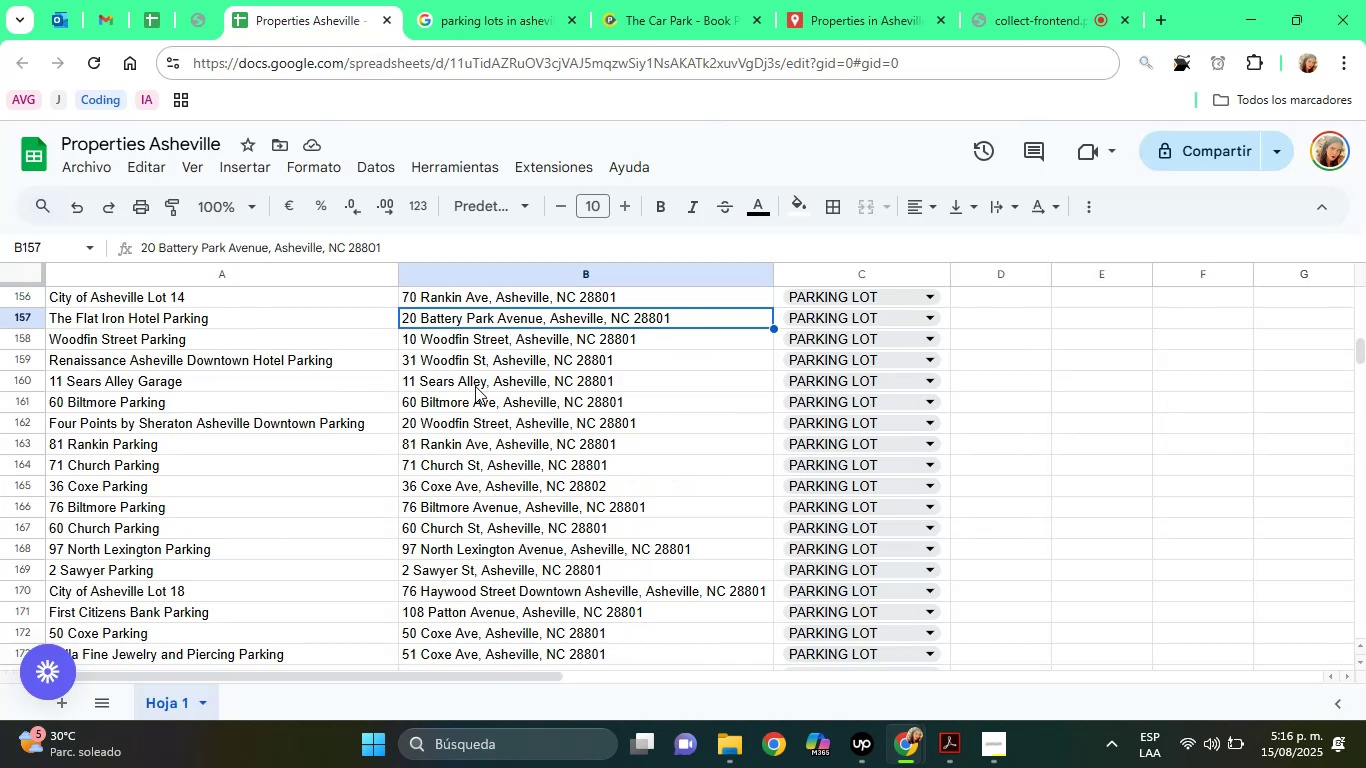 
key(ArrowDown)
 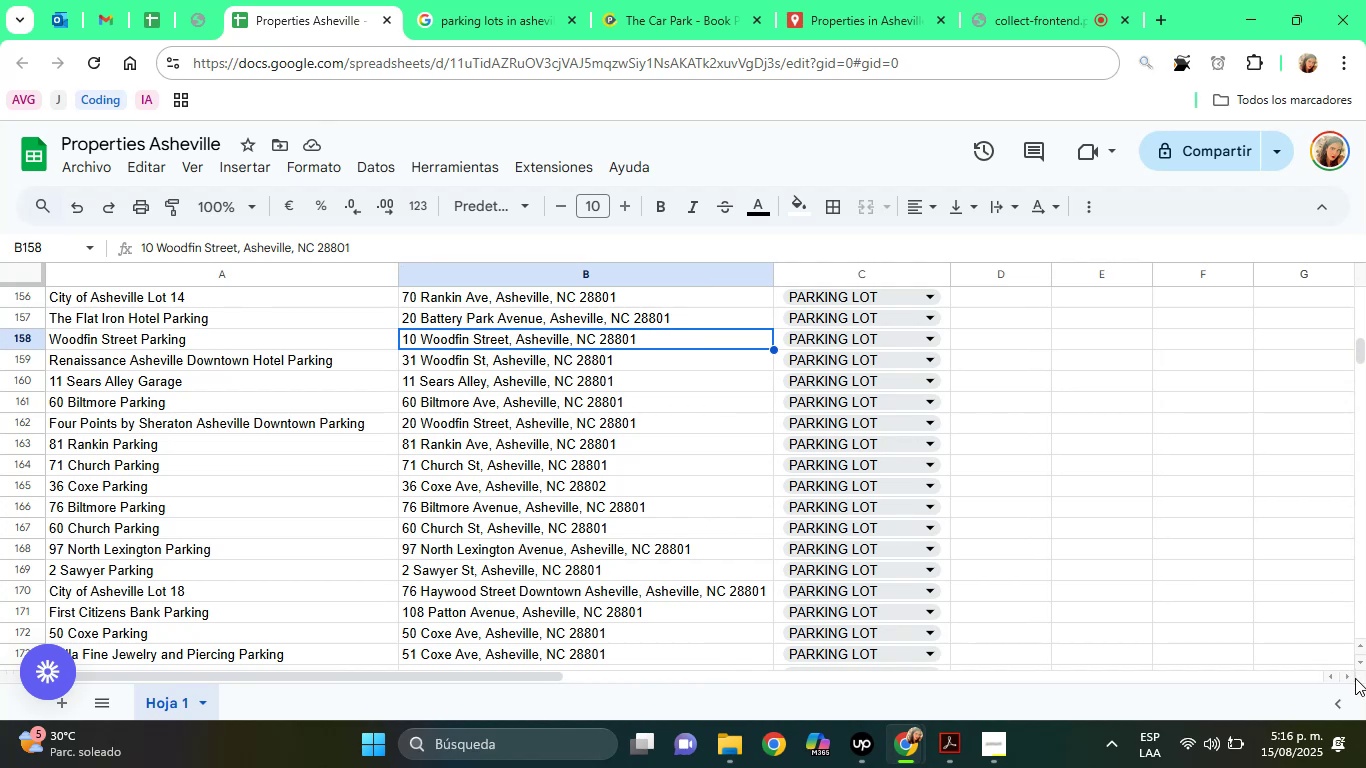 
left_click([1362, 670])
 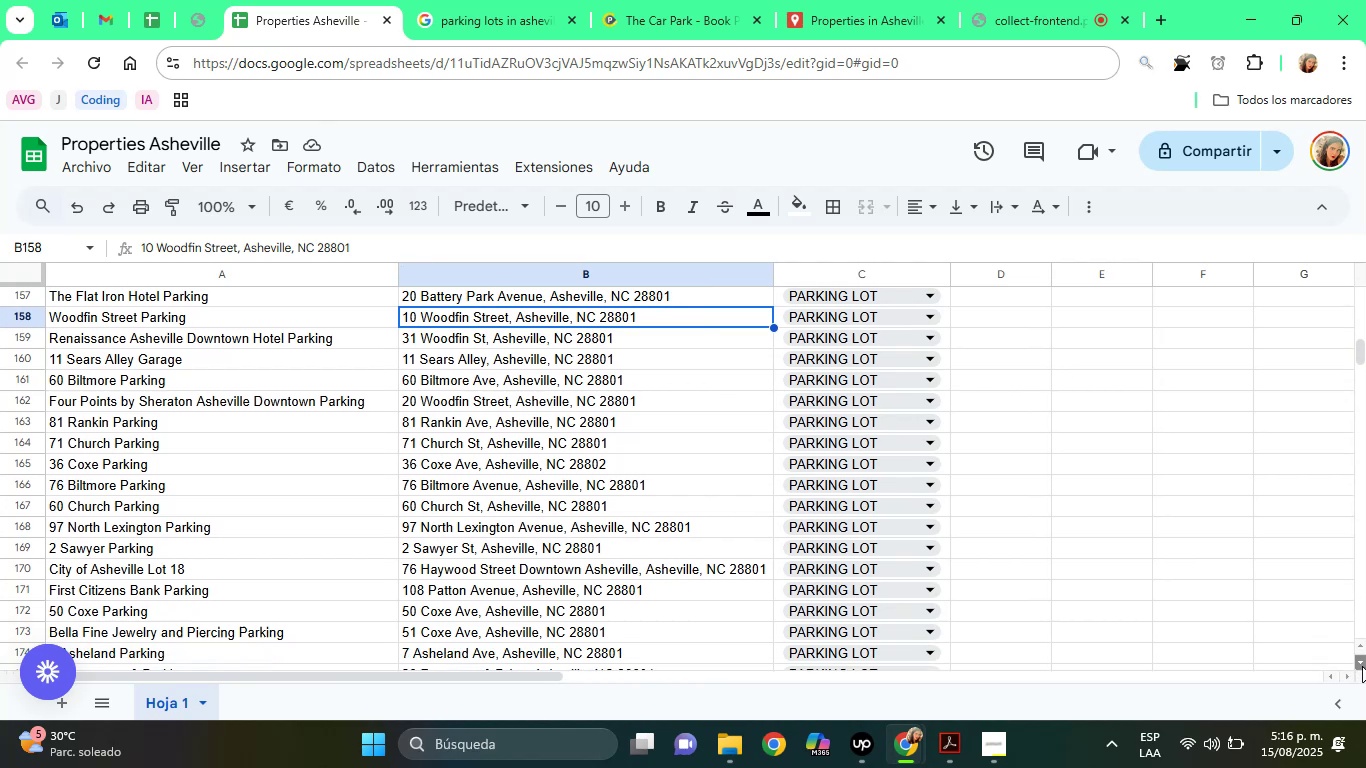 
left_click([1362, 666])
 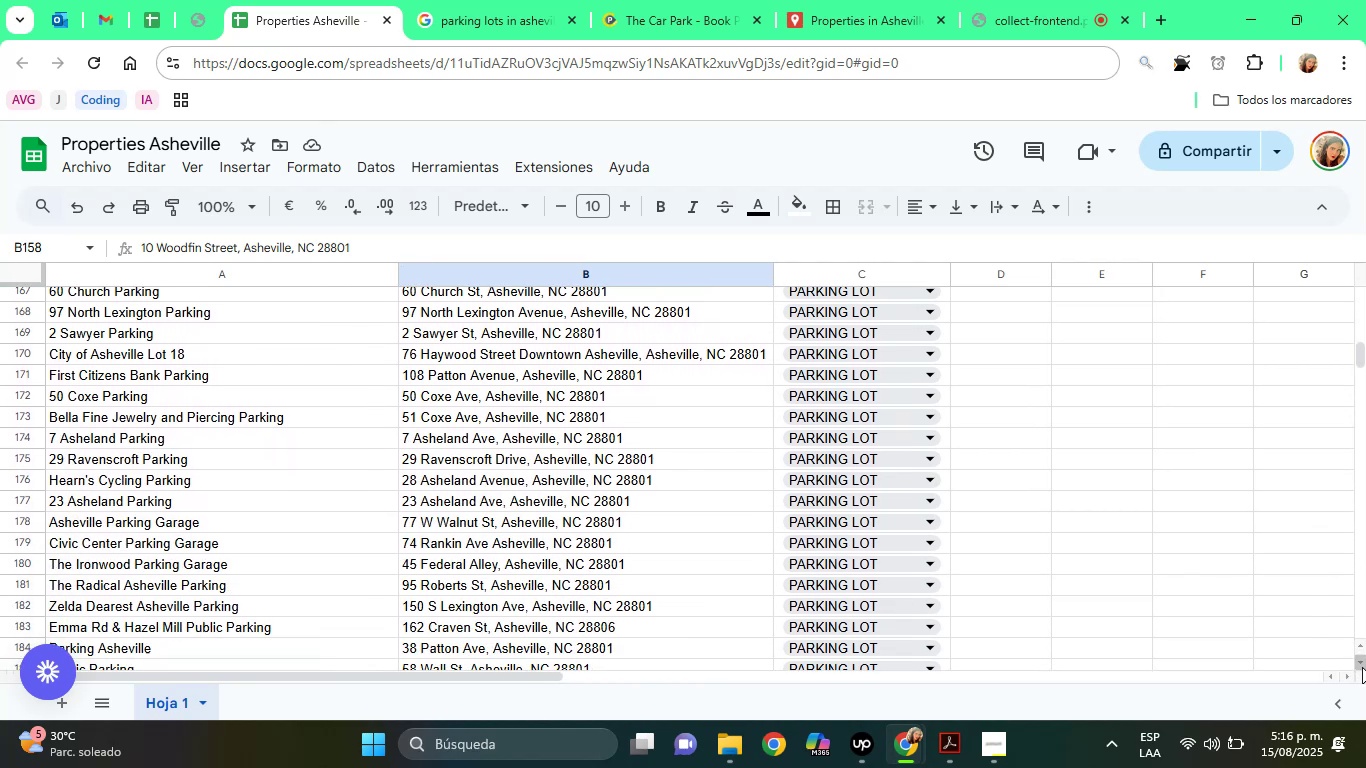 
double_click([1362, 667])
 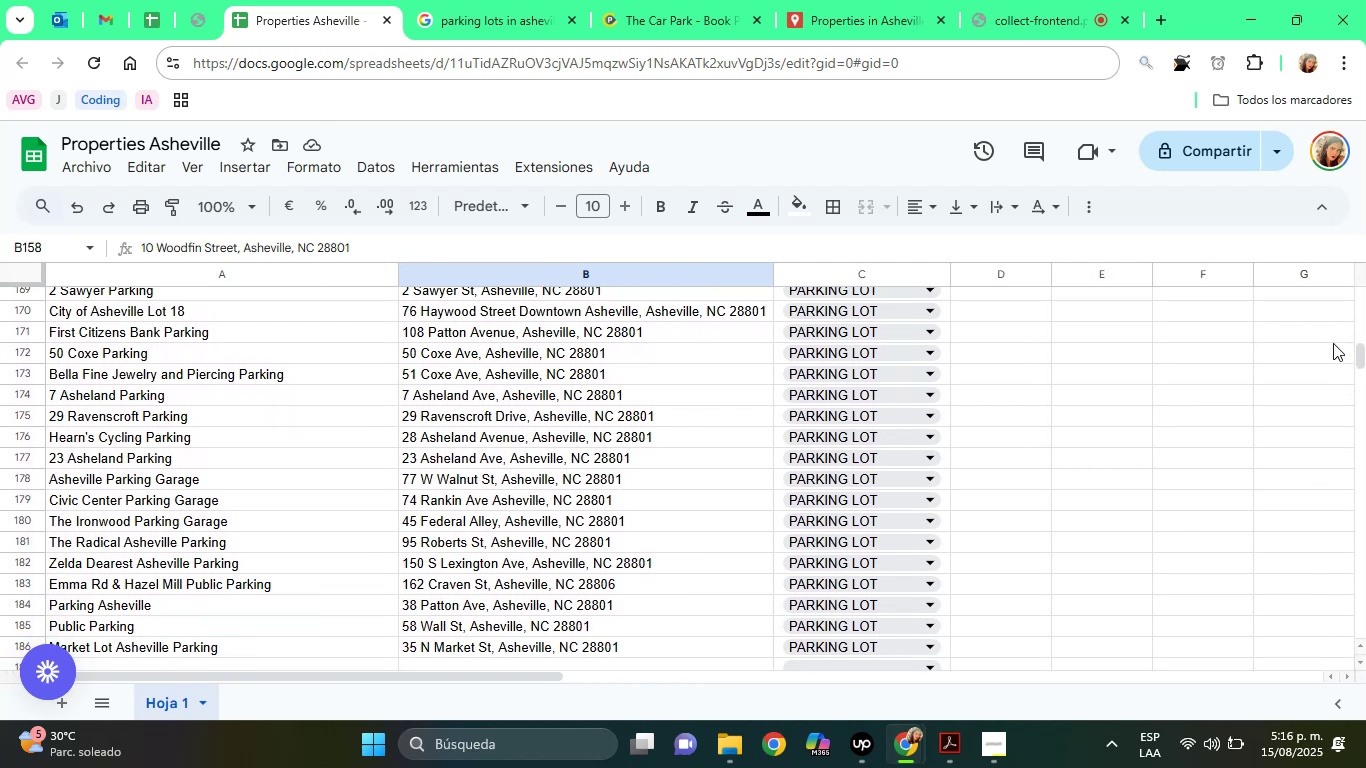 
left_click_drag(start_coordinate=[1363, 353], to_coordinate=[1365, 334])
 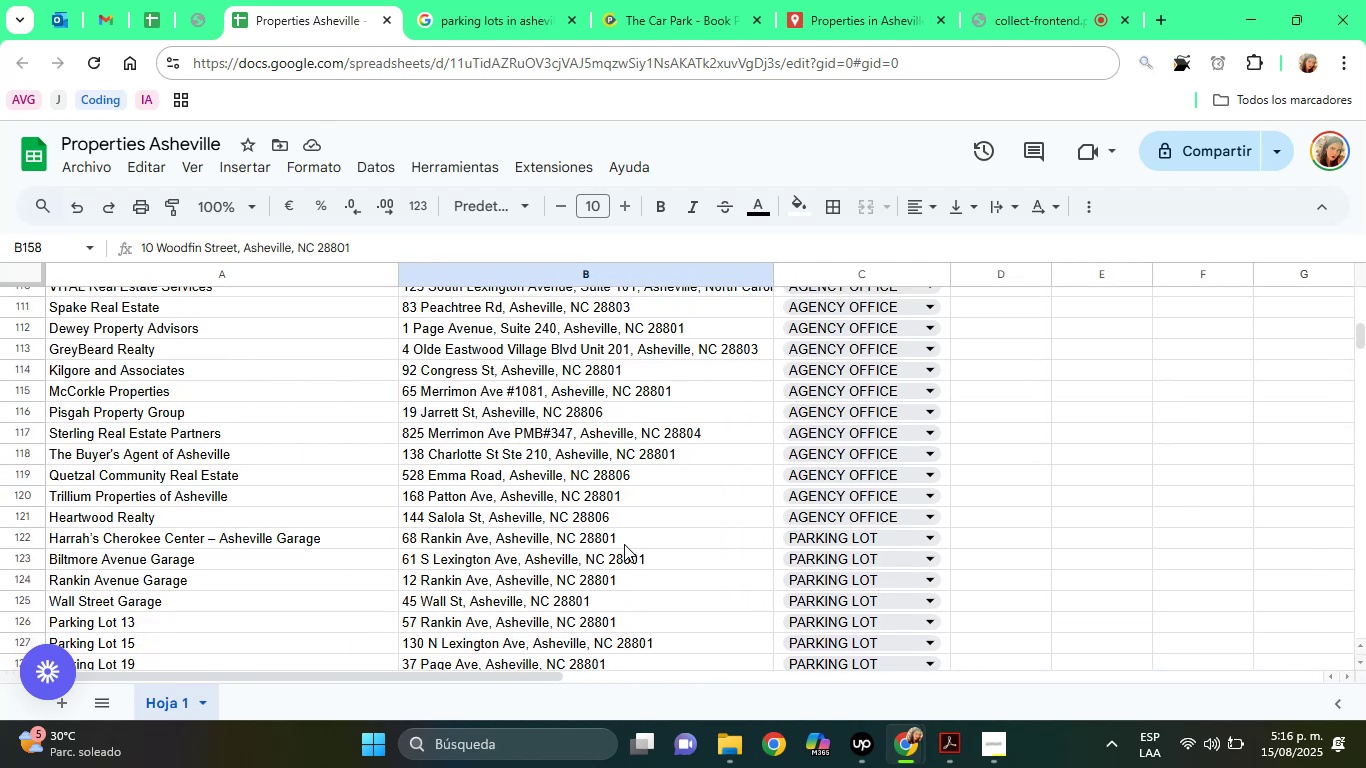 
left_click([624, 544])
 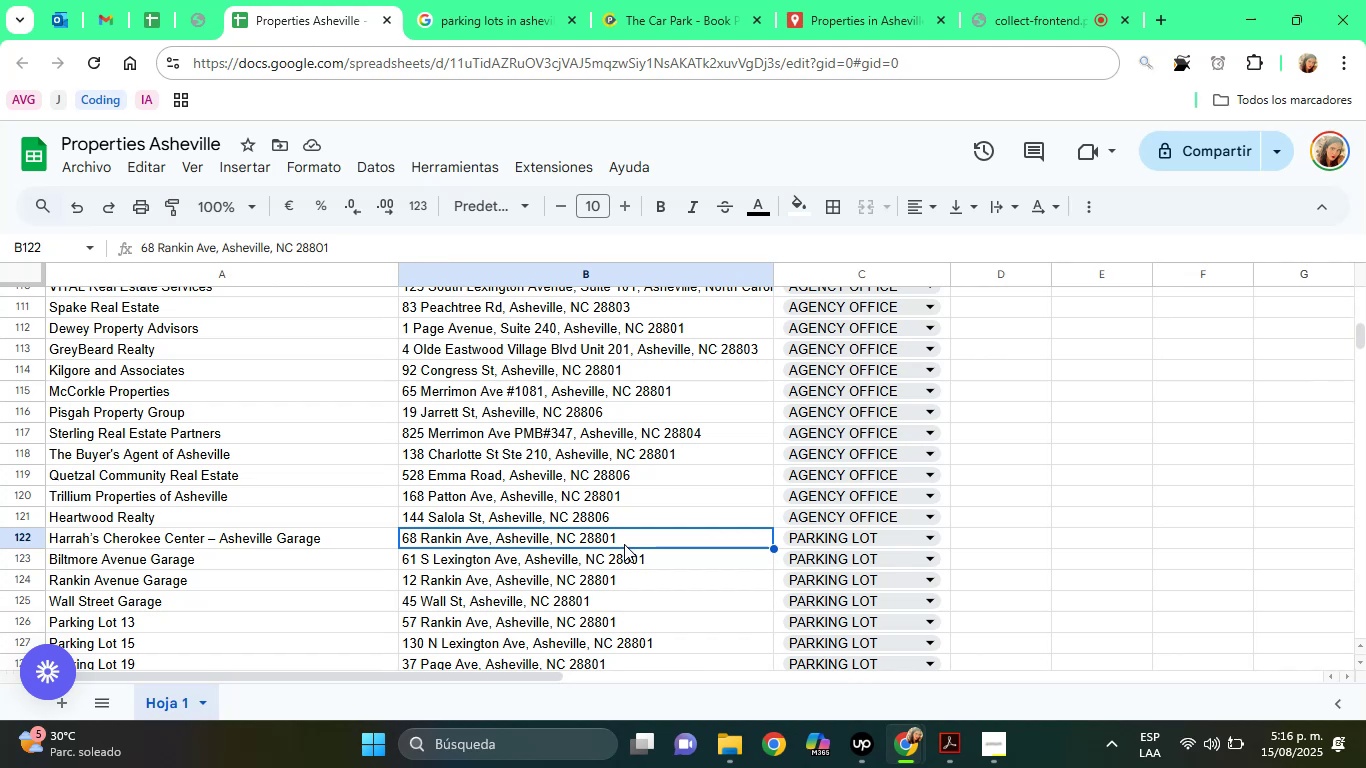 
key(ArrowDown)
 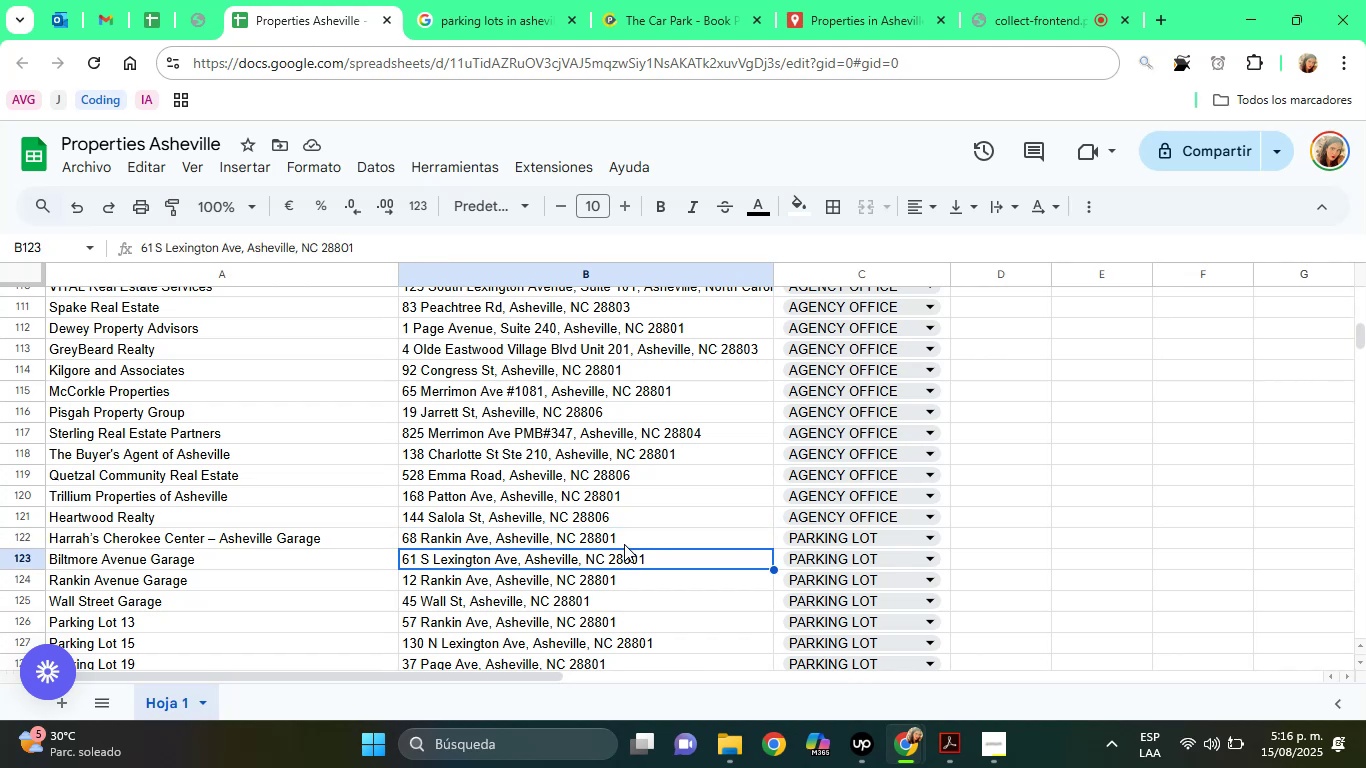 
key(ArrowDown)
 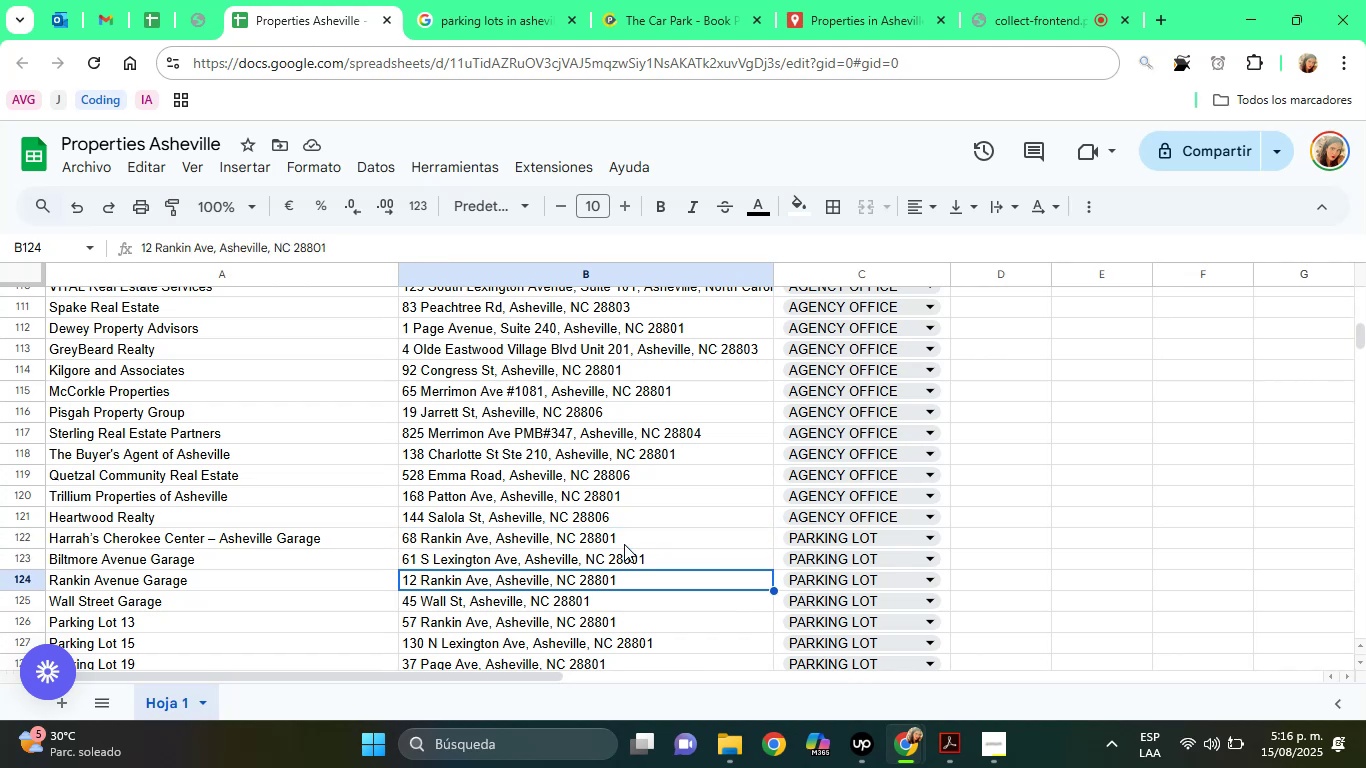 
key(ArrowDown)
 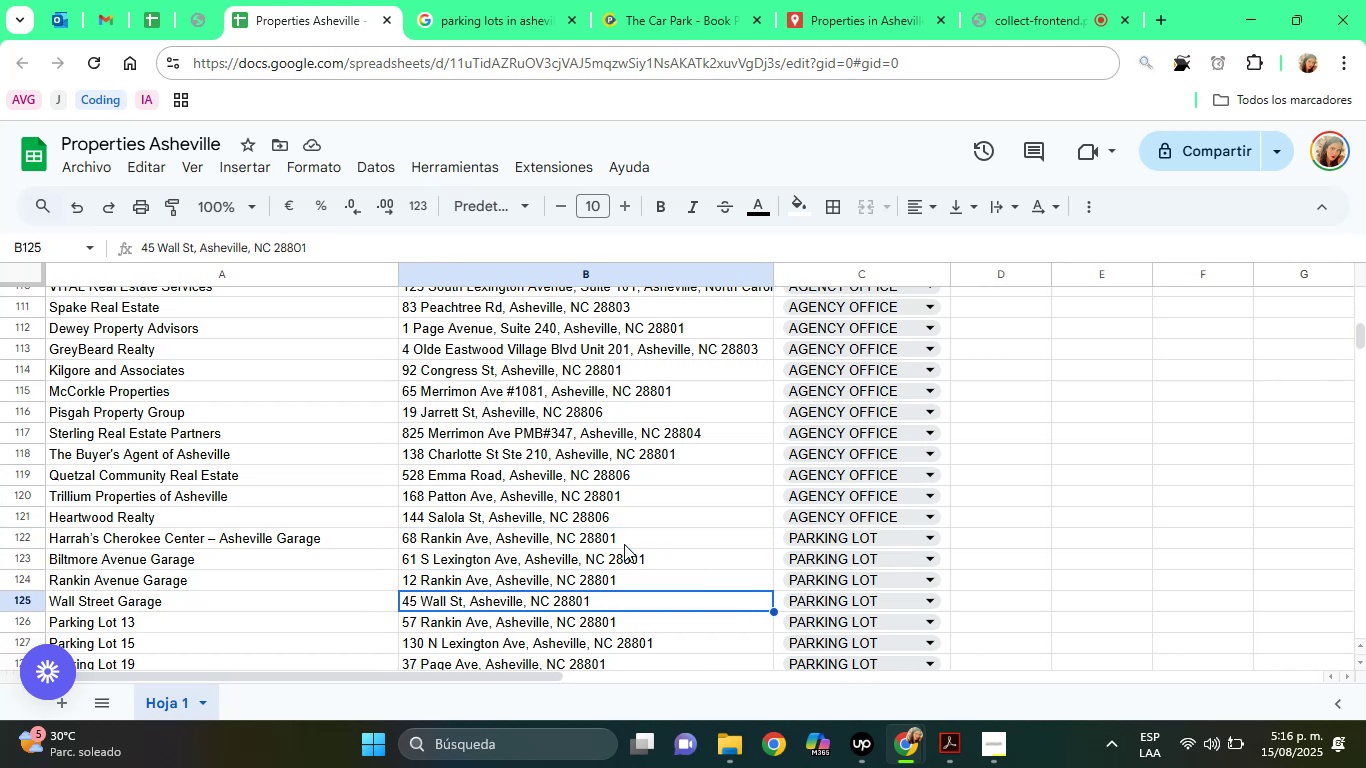 
key(ArrowDown)
 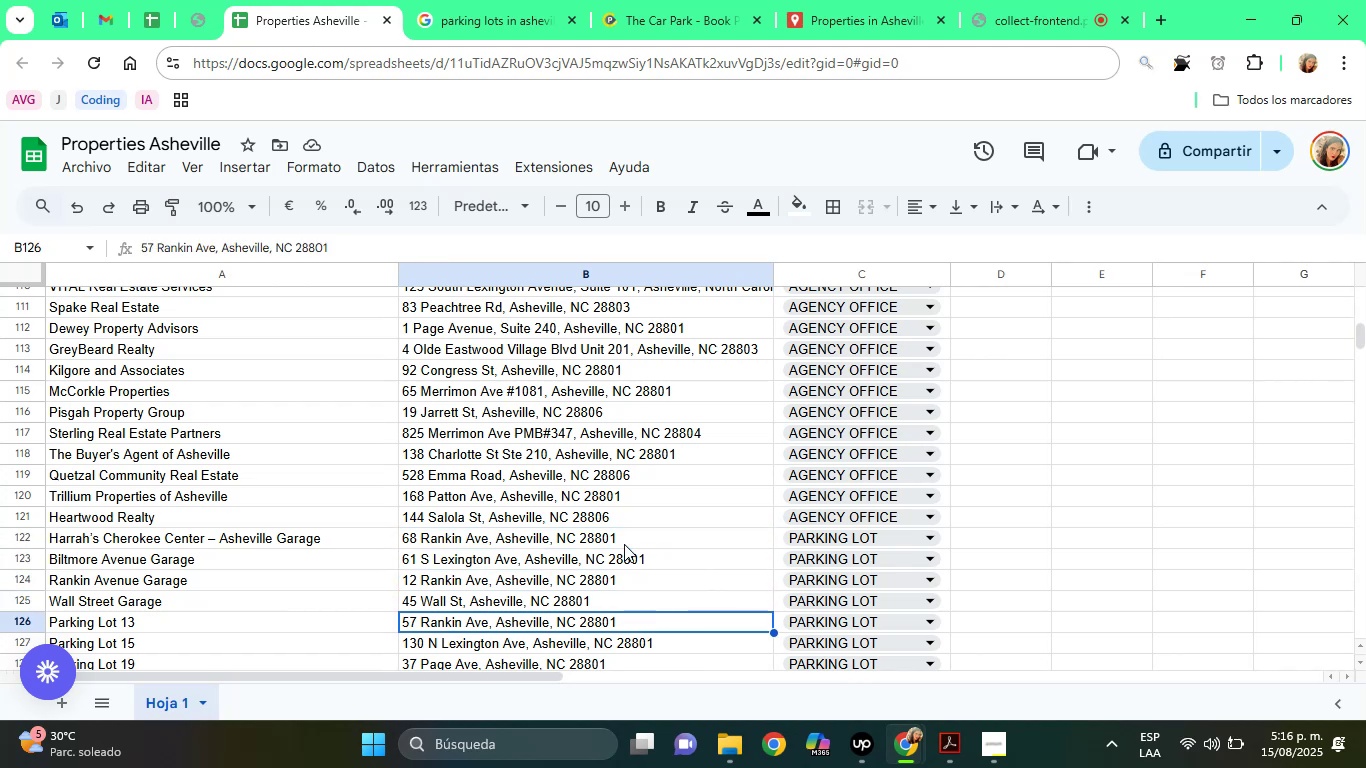 
key(ArrowDown)
 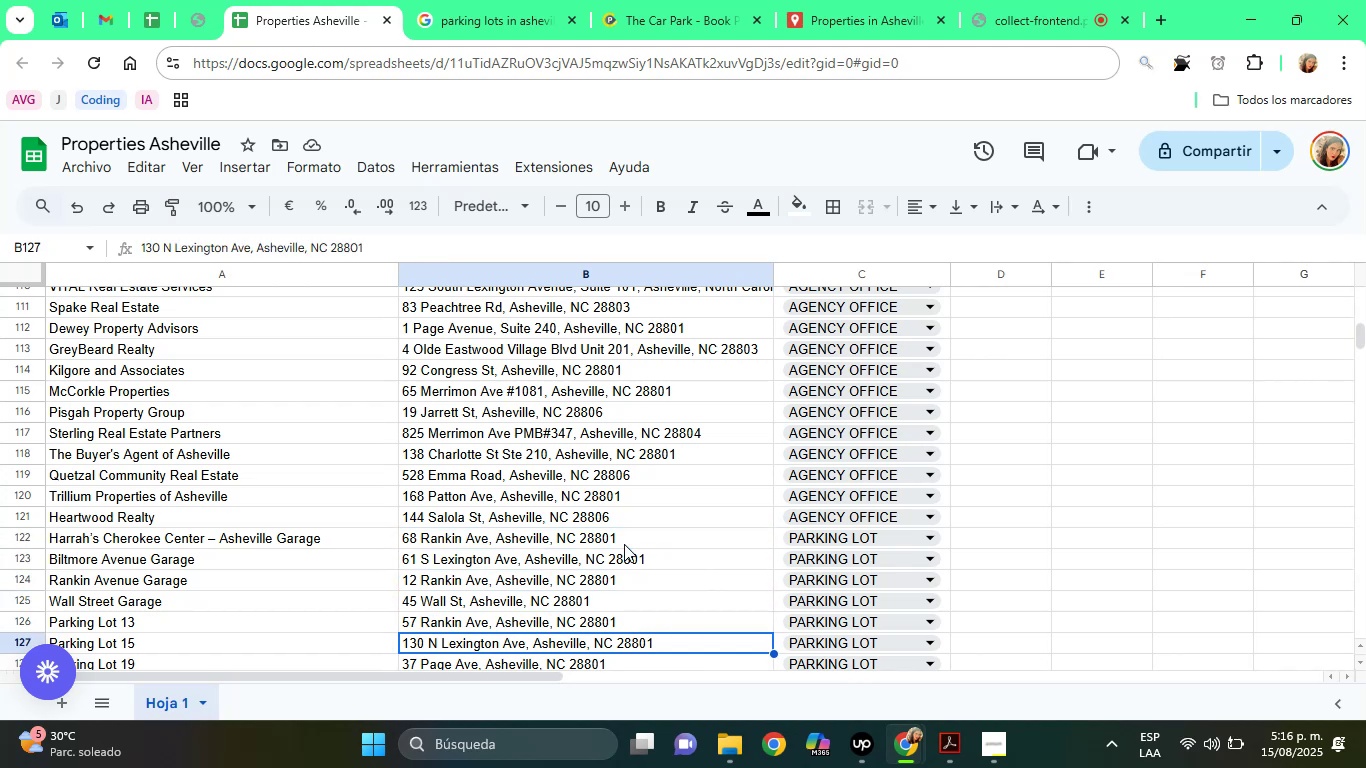 
key(ArrowDown)
 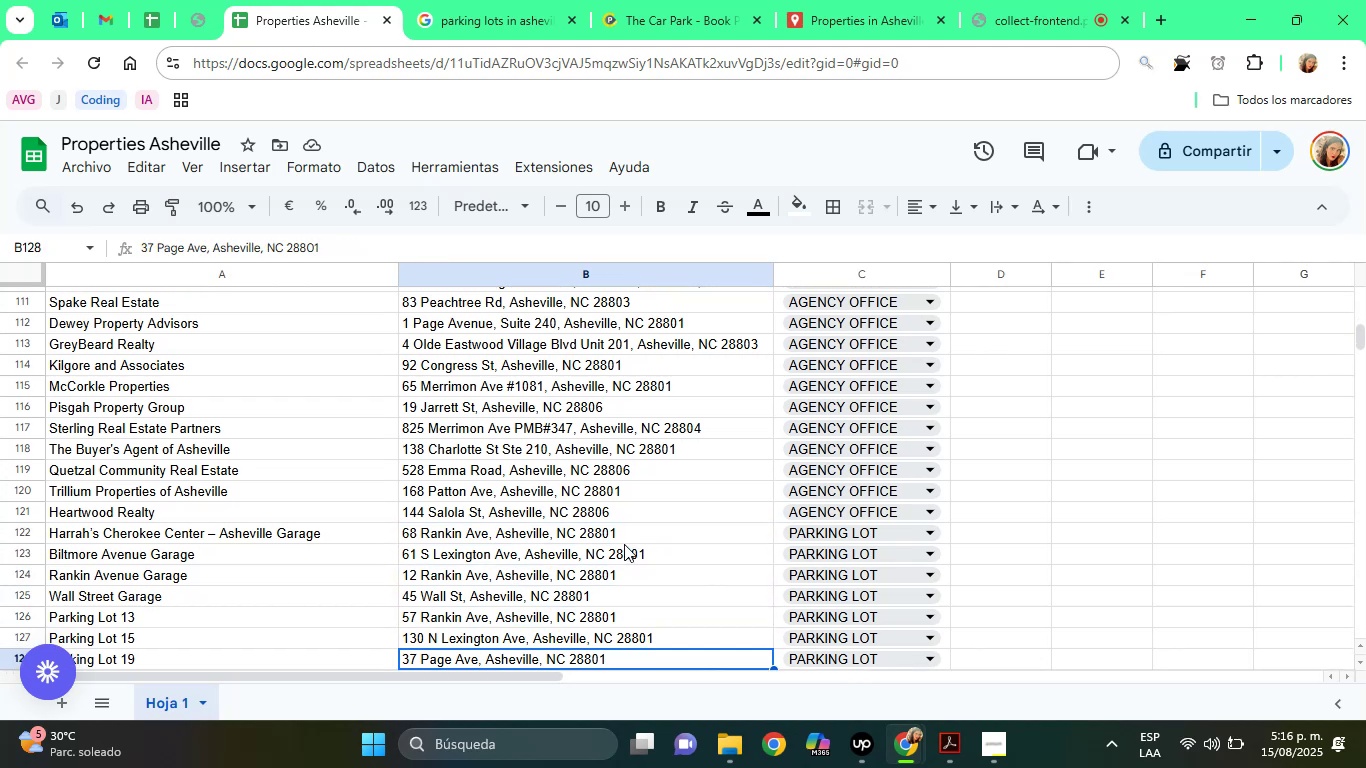 
key(ArrowDown)
 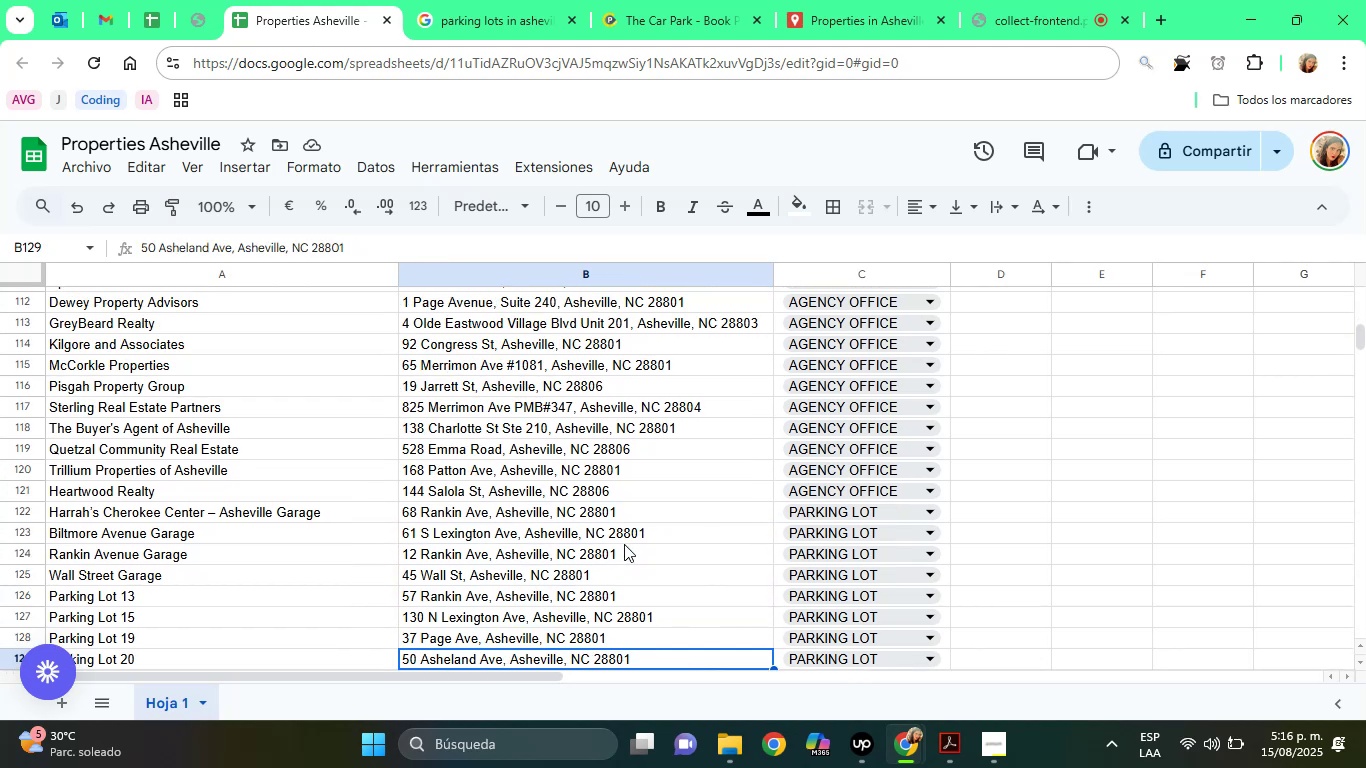 
key(ArrowDown)
 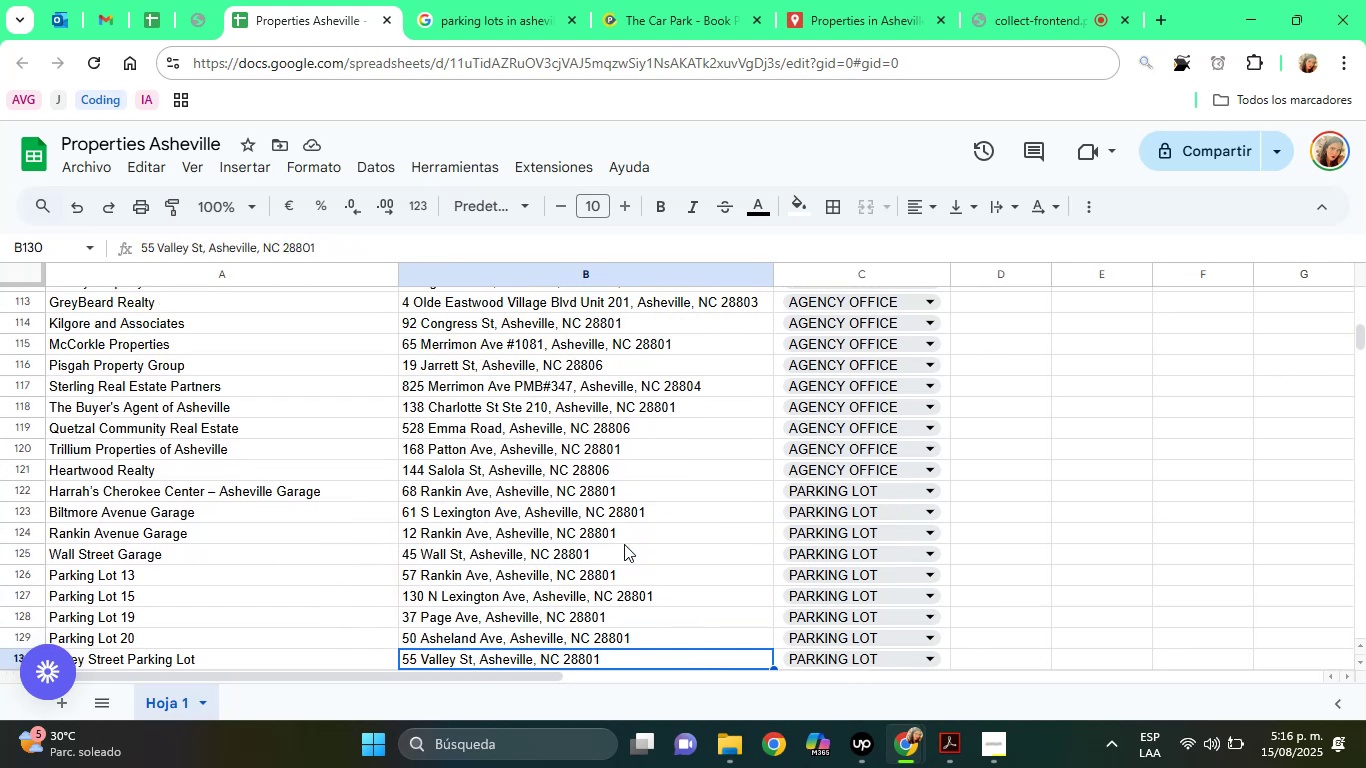 
key(ArrowDown)
 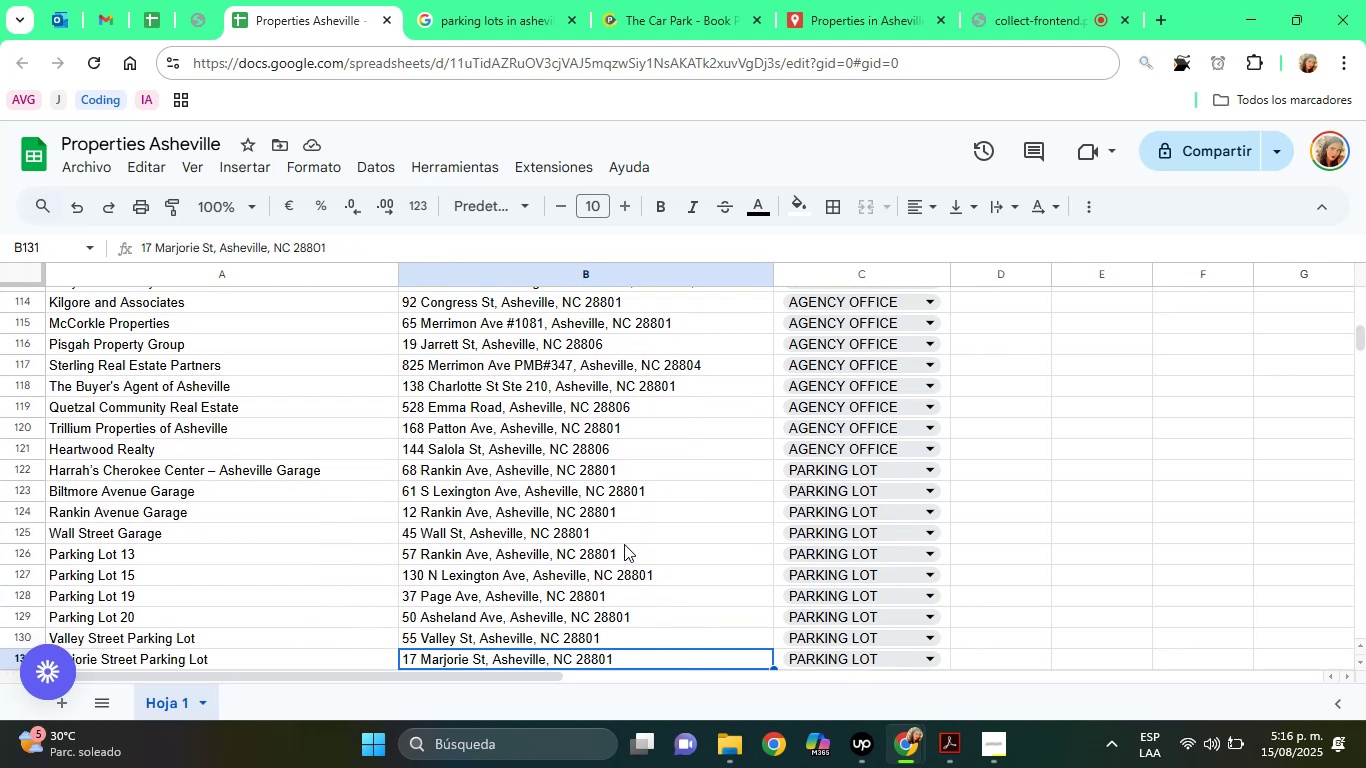 
key(ArrowDown)
 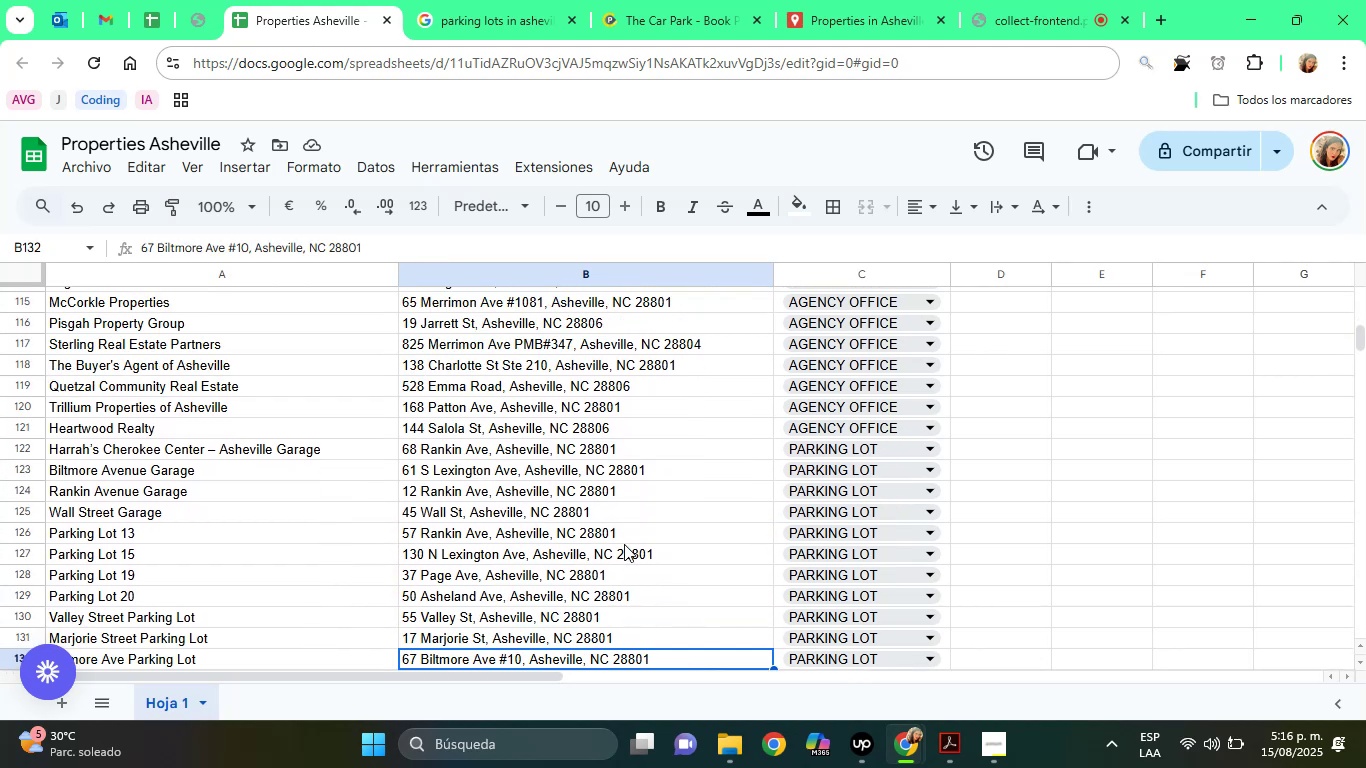 
key(ArrowDown)
 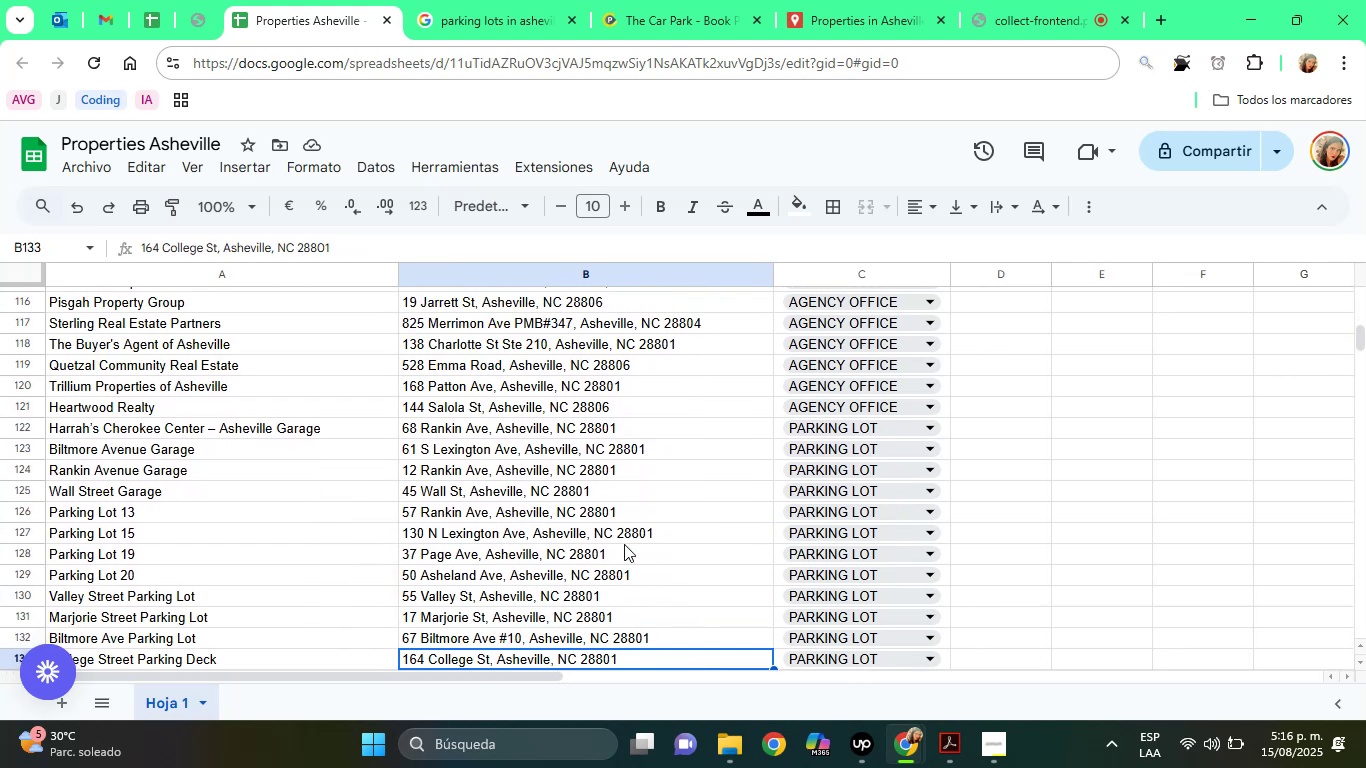 
key(ArrowDown)
 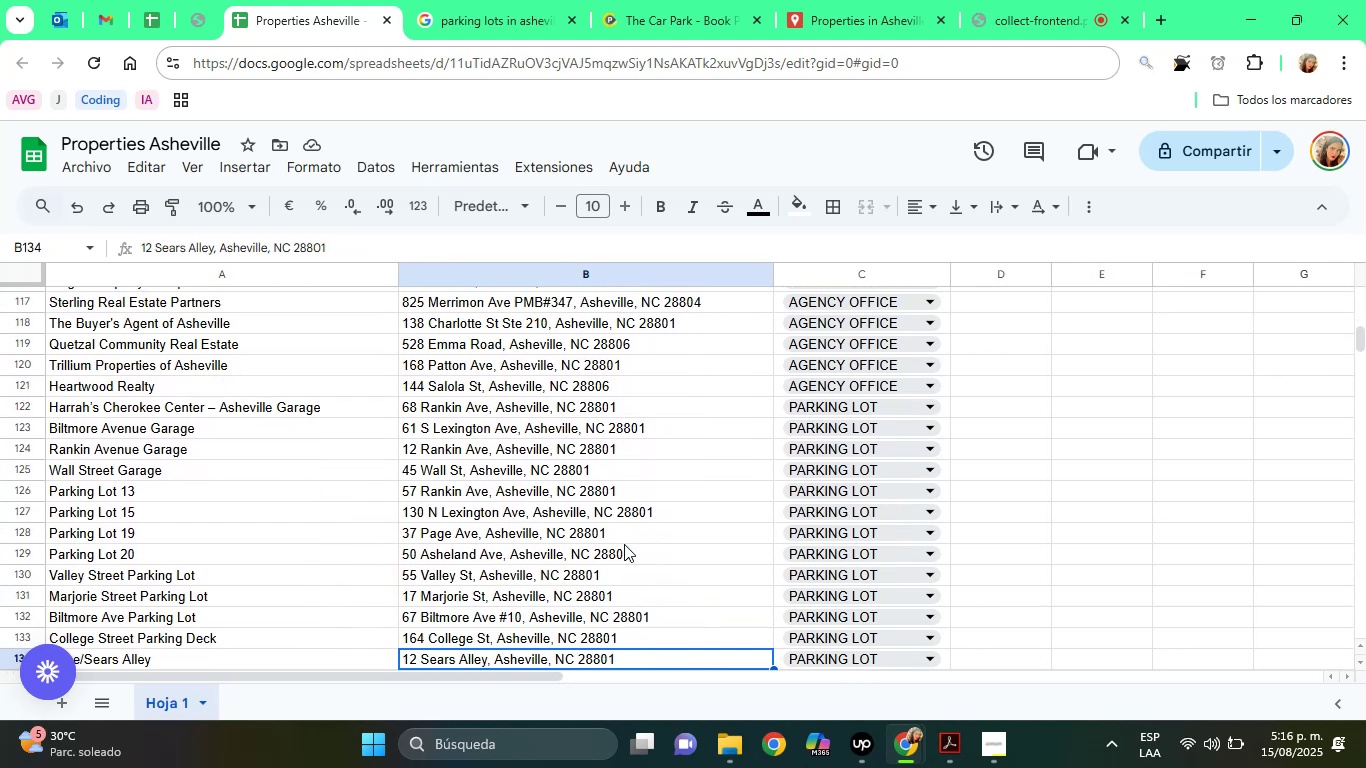 
key(ArrowDown)
 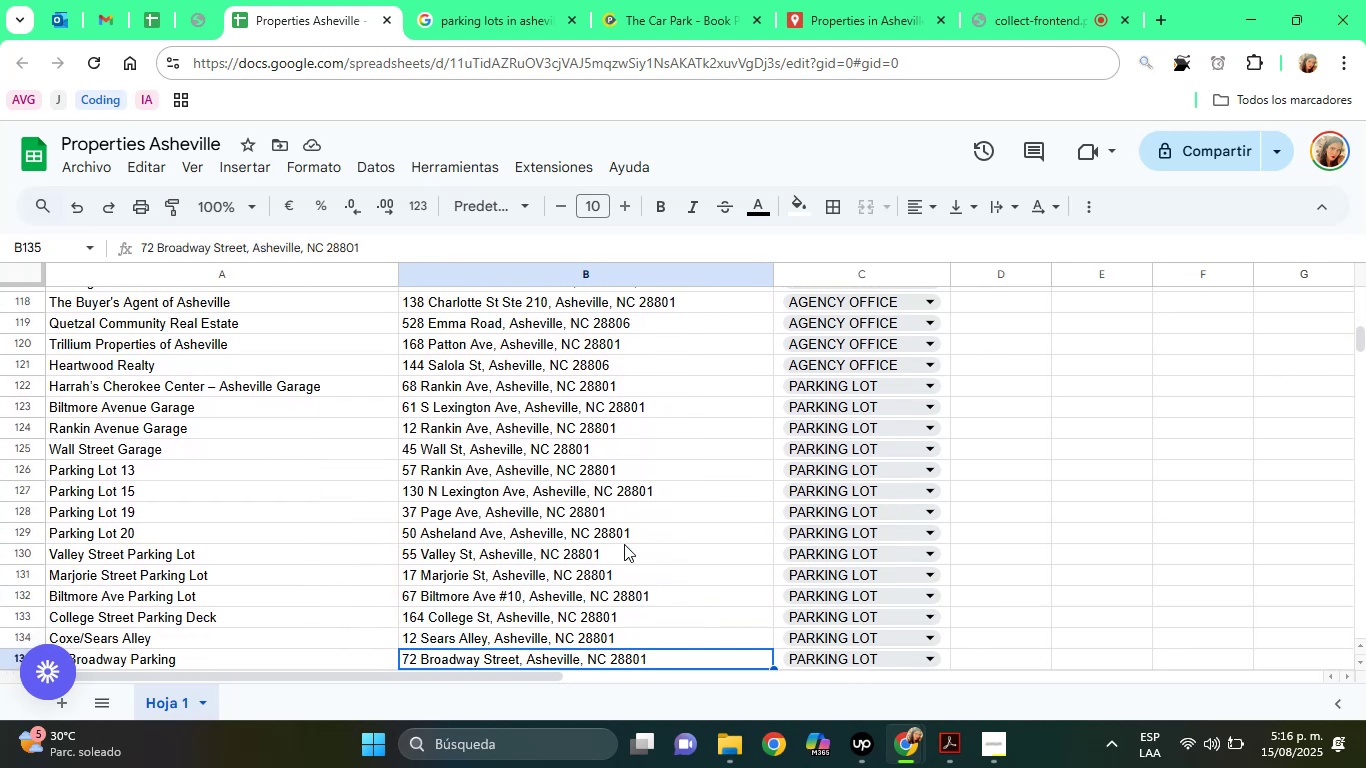 
key(ArrowDown)
 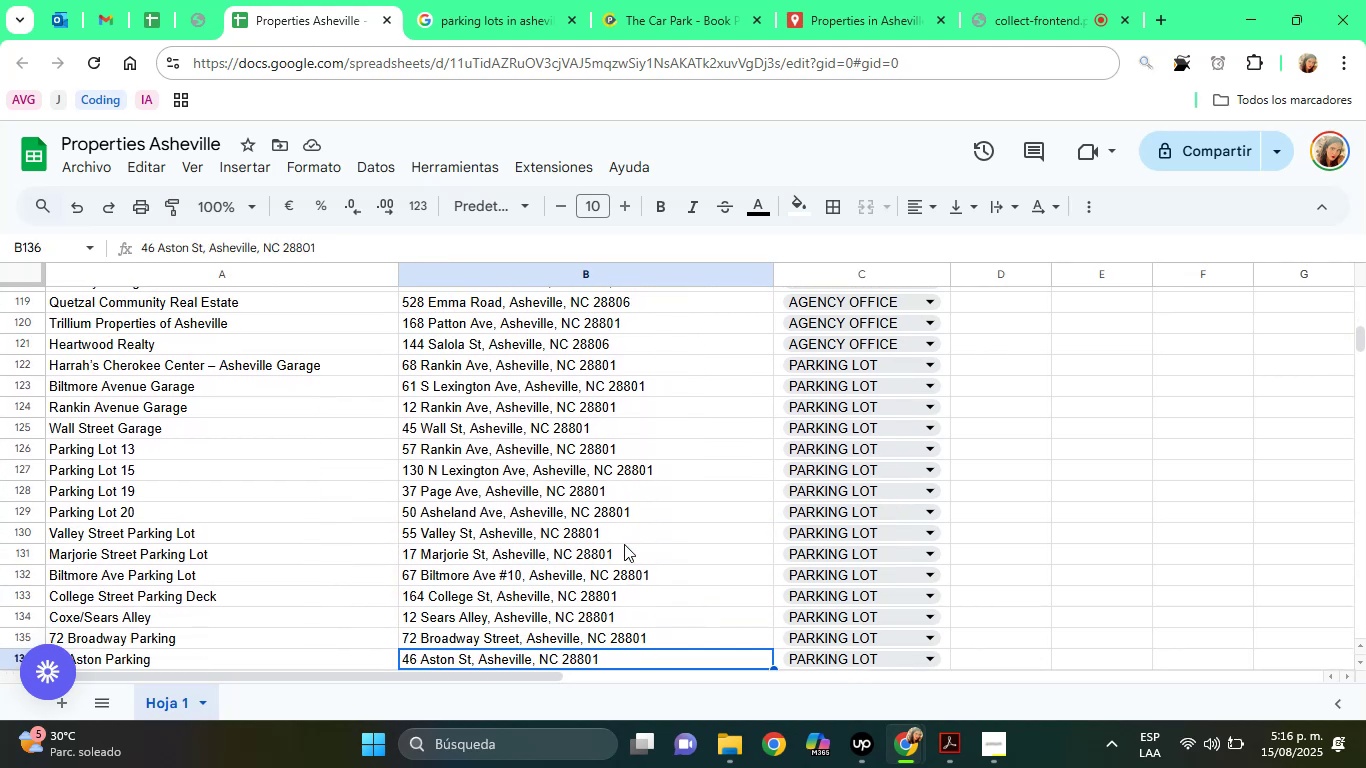 
key(ArrowDown)
 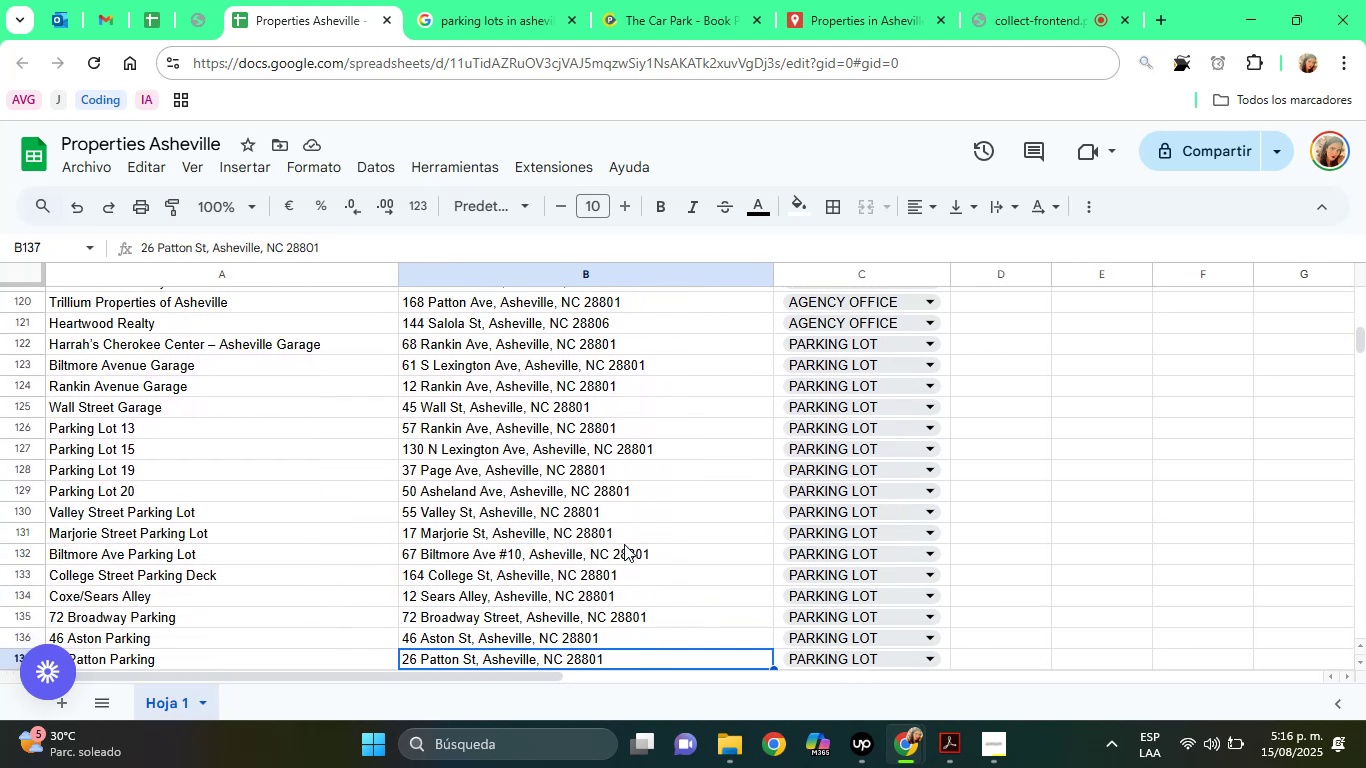 
key(ArrowDown)
 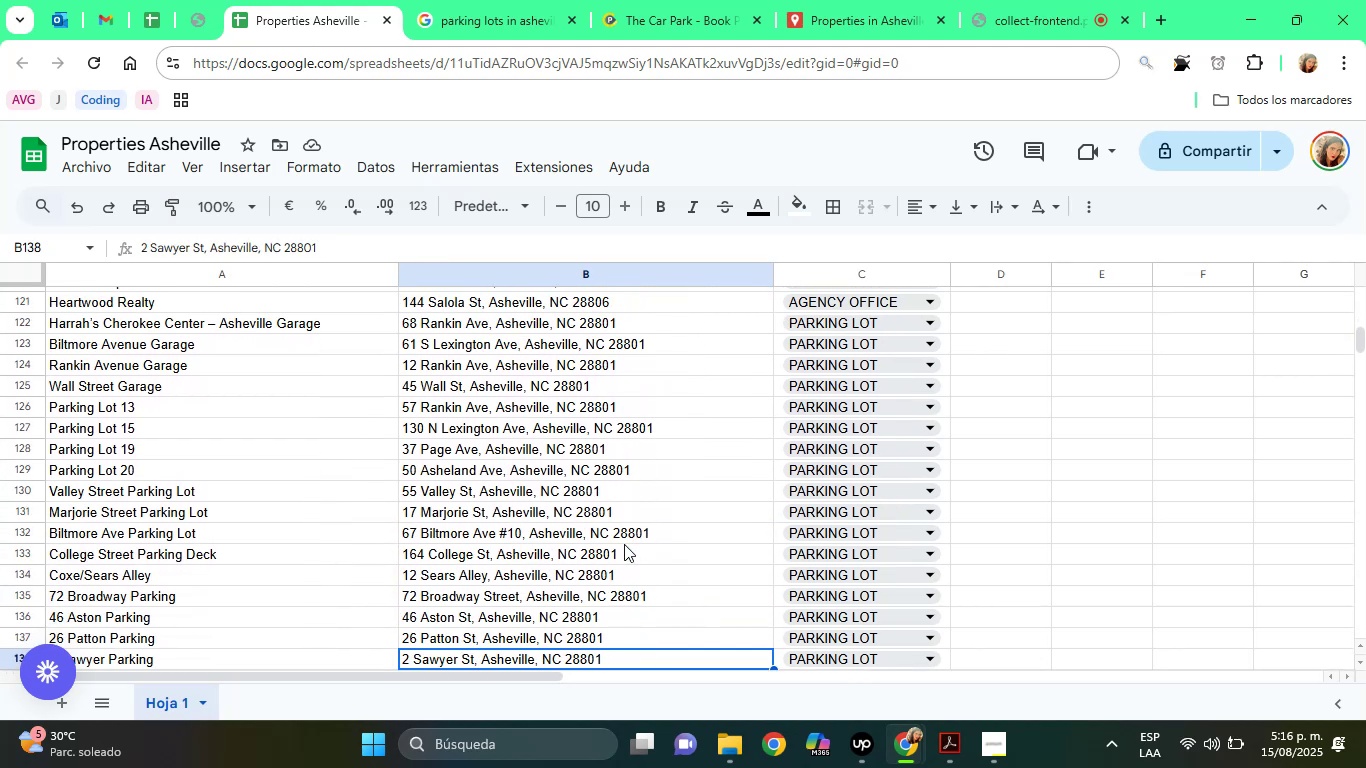 
key(ArrowDown)
 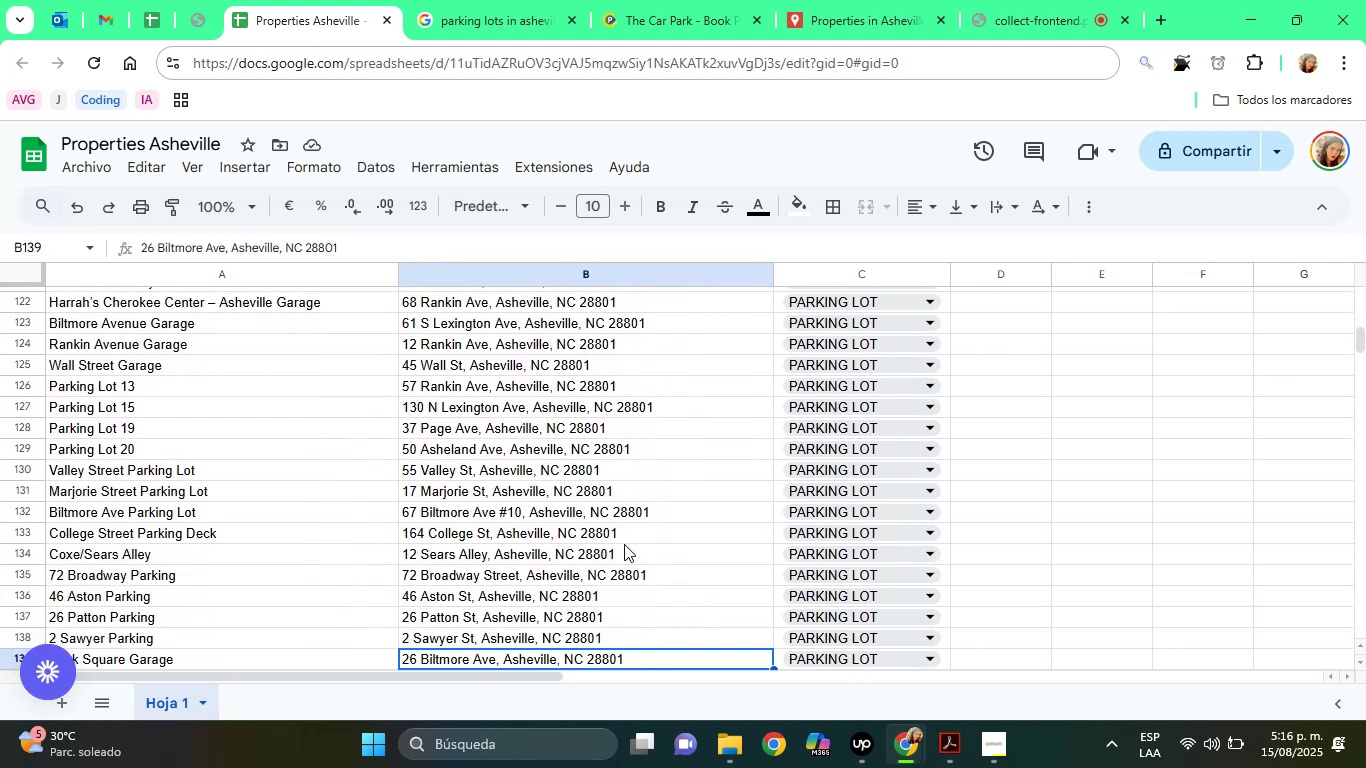 
key(ArrowDown)
 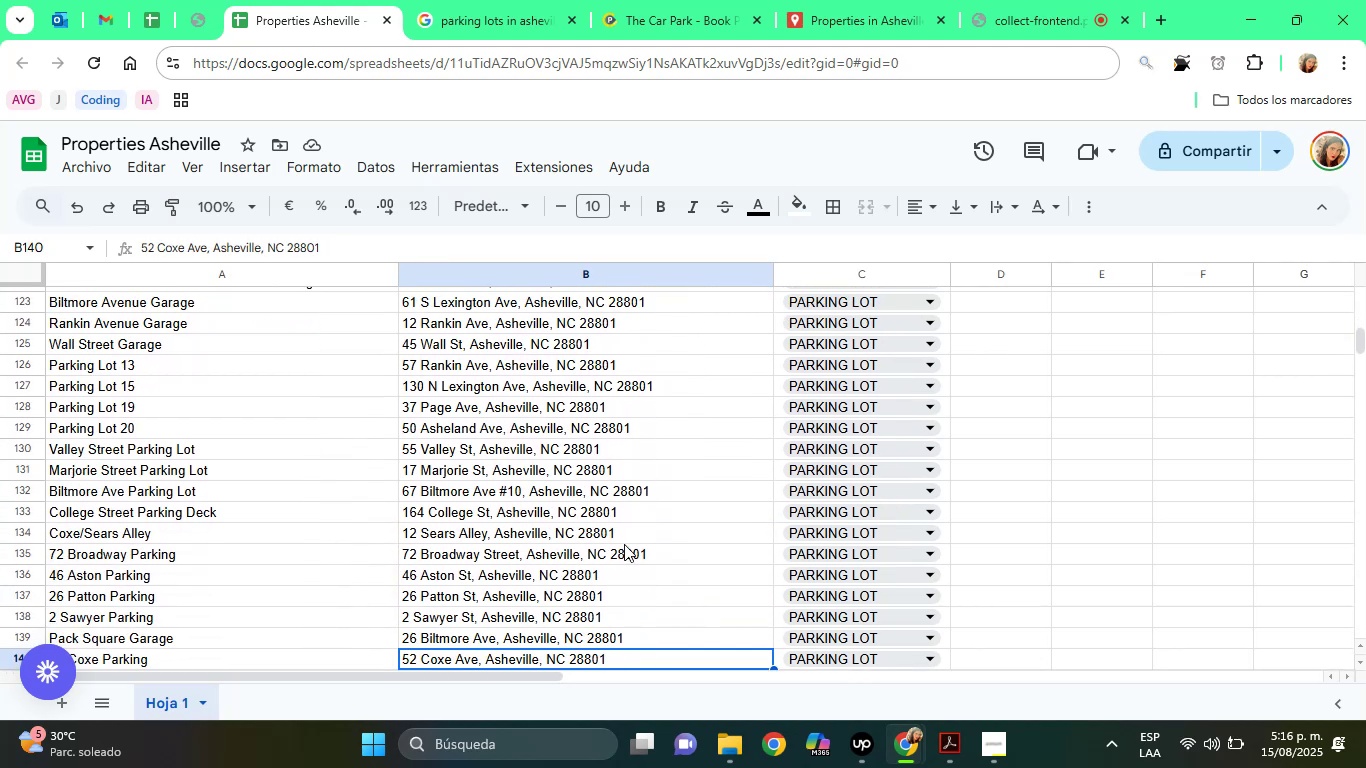 
key(ArrowDown)
 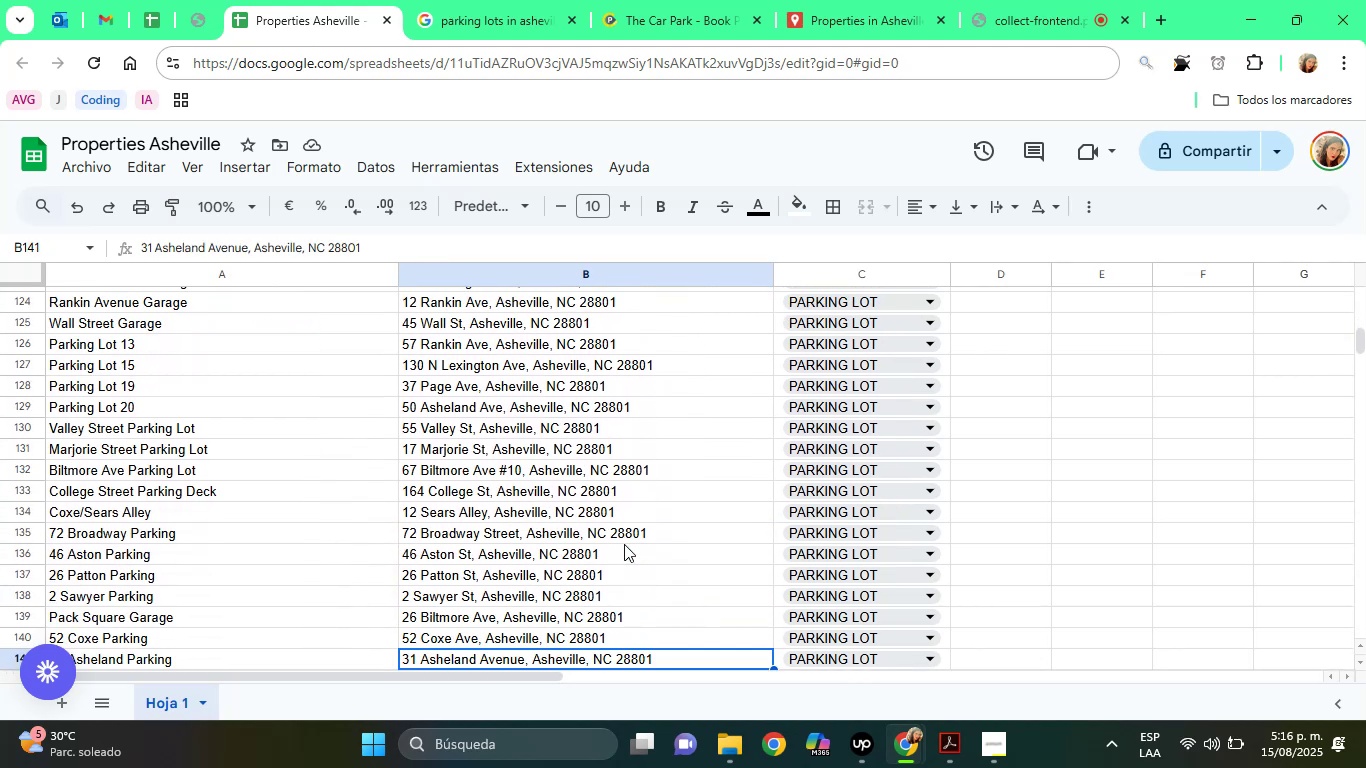 
key(ArrowDown)
 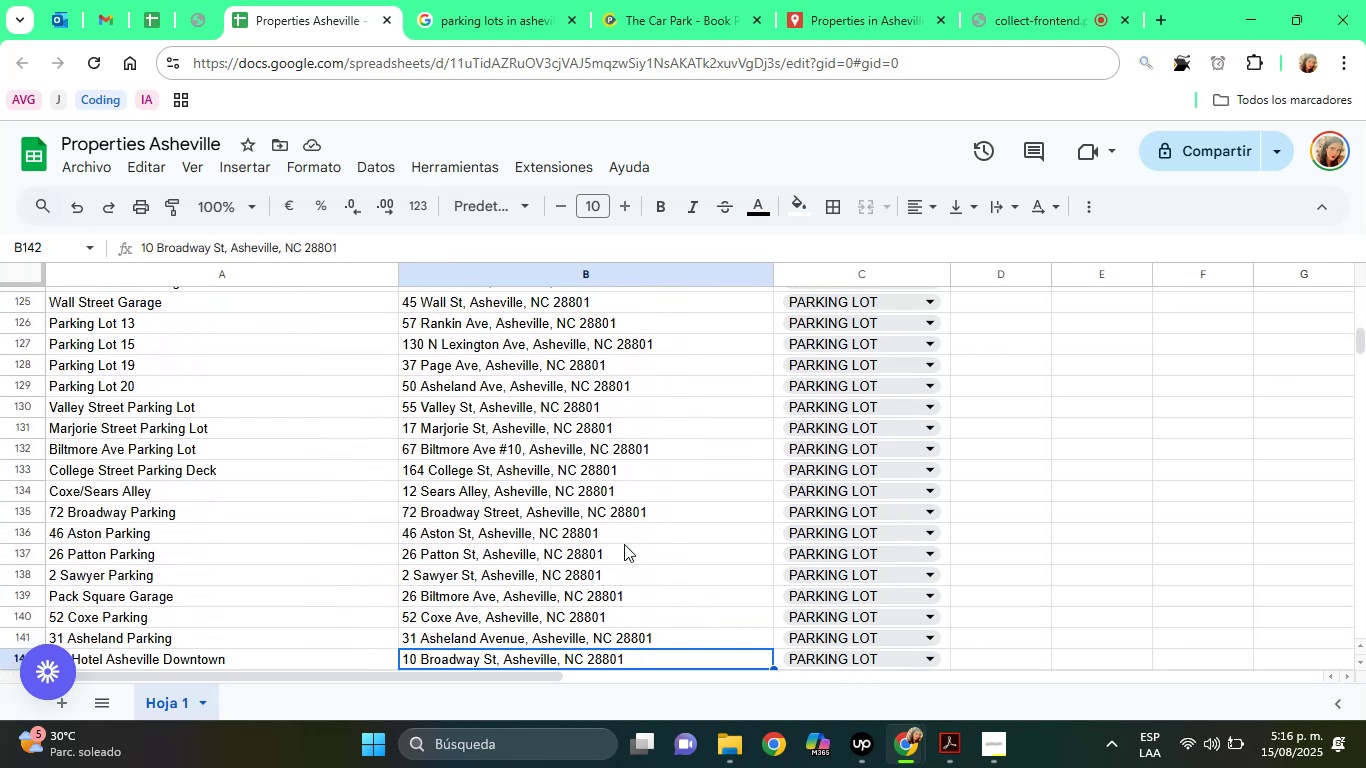 
key(ArrowDown)
 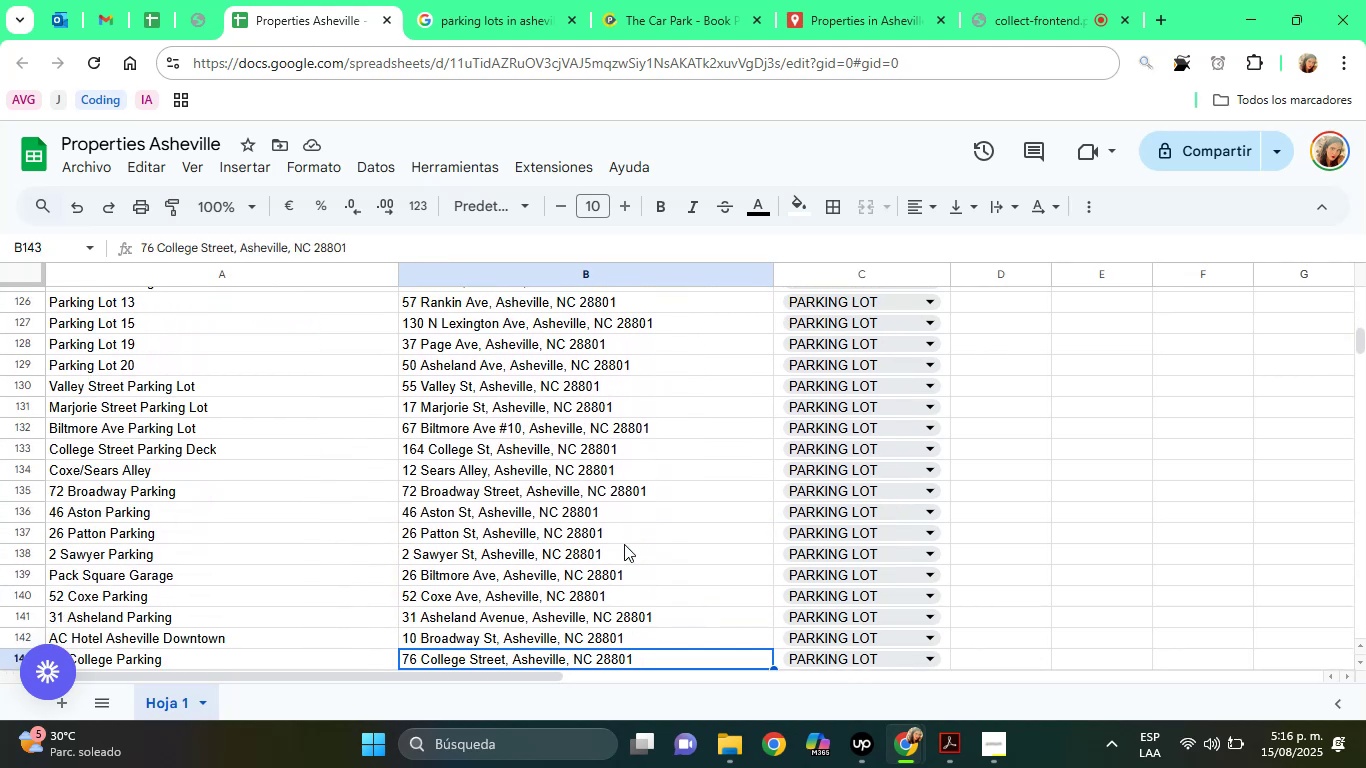 
key(ArrowDown)
 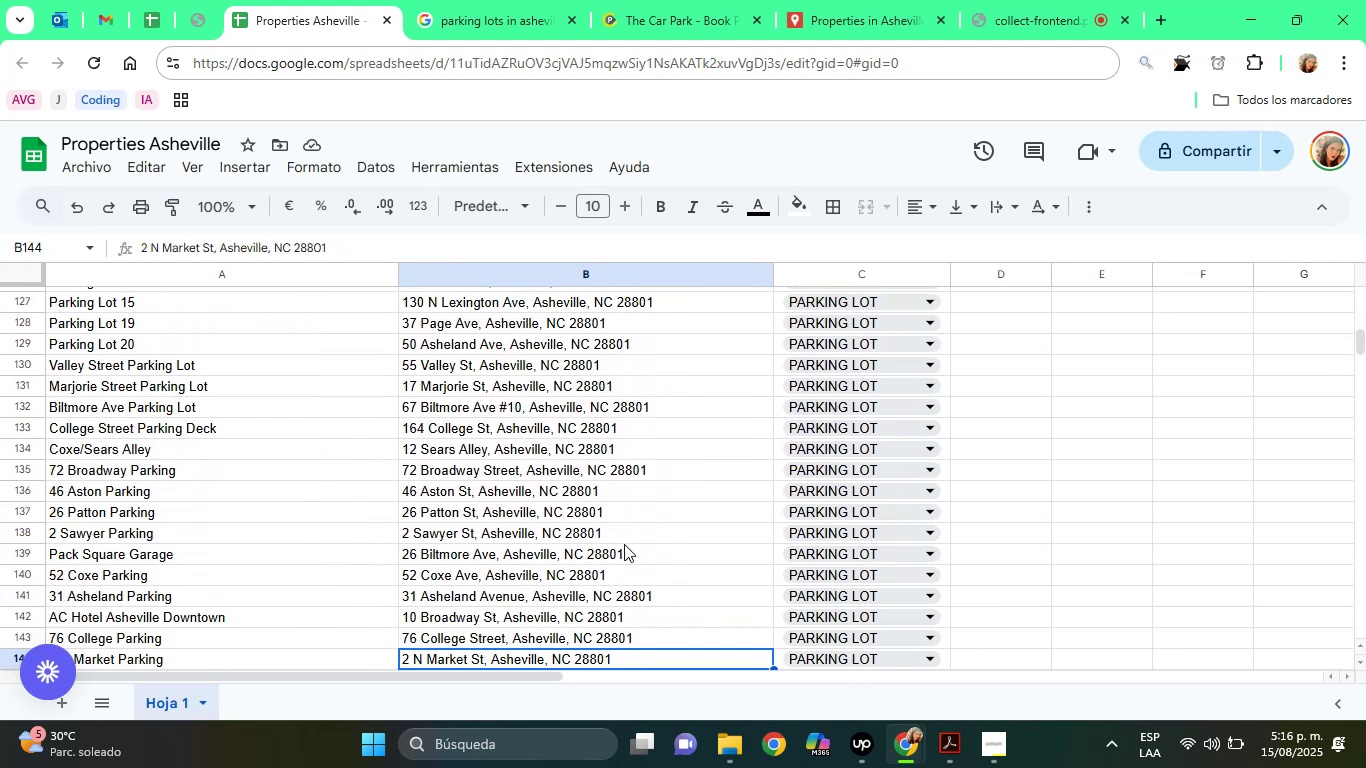 
key(ArrowDown)
 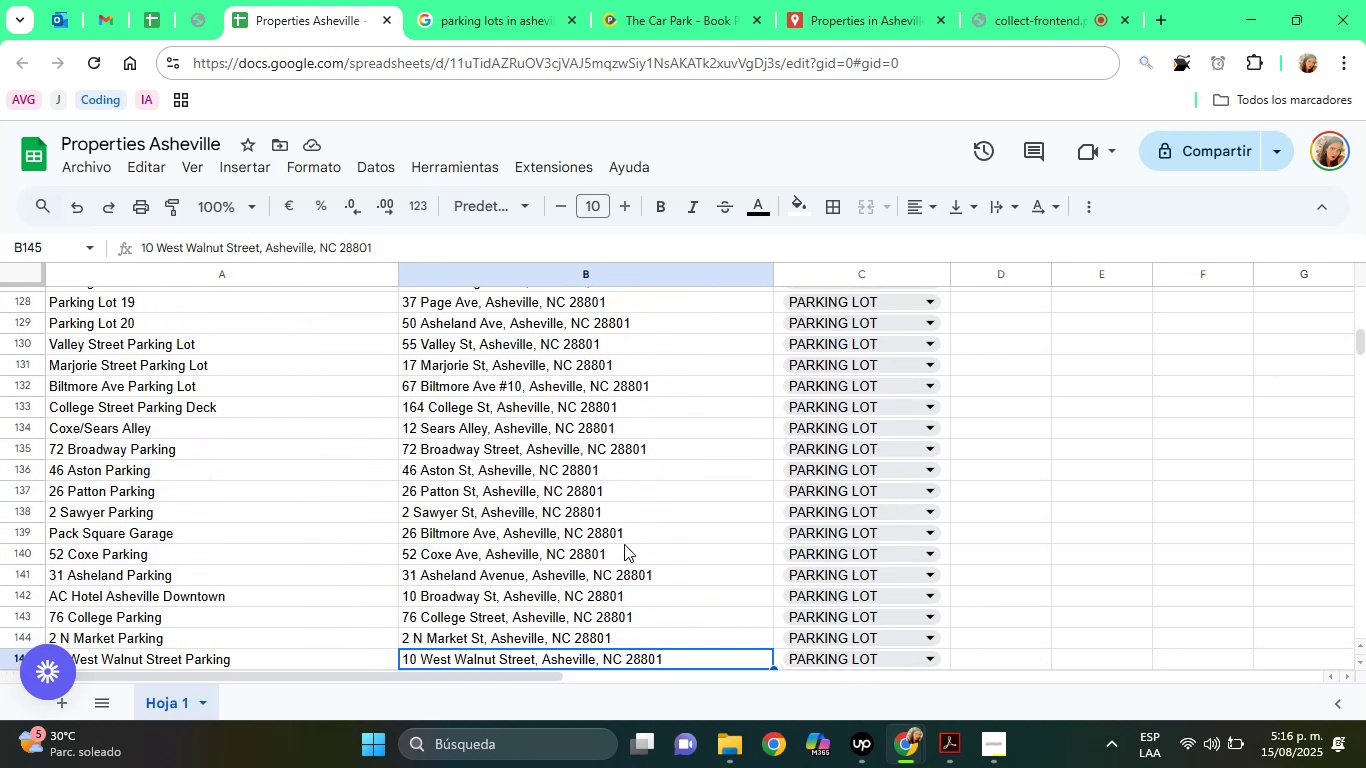 
key(ArrowDown)
 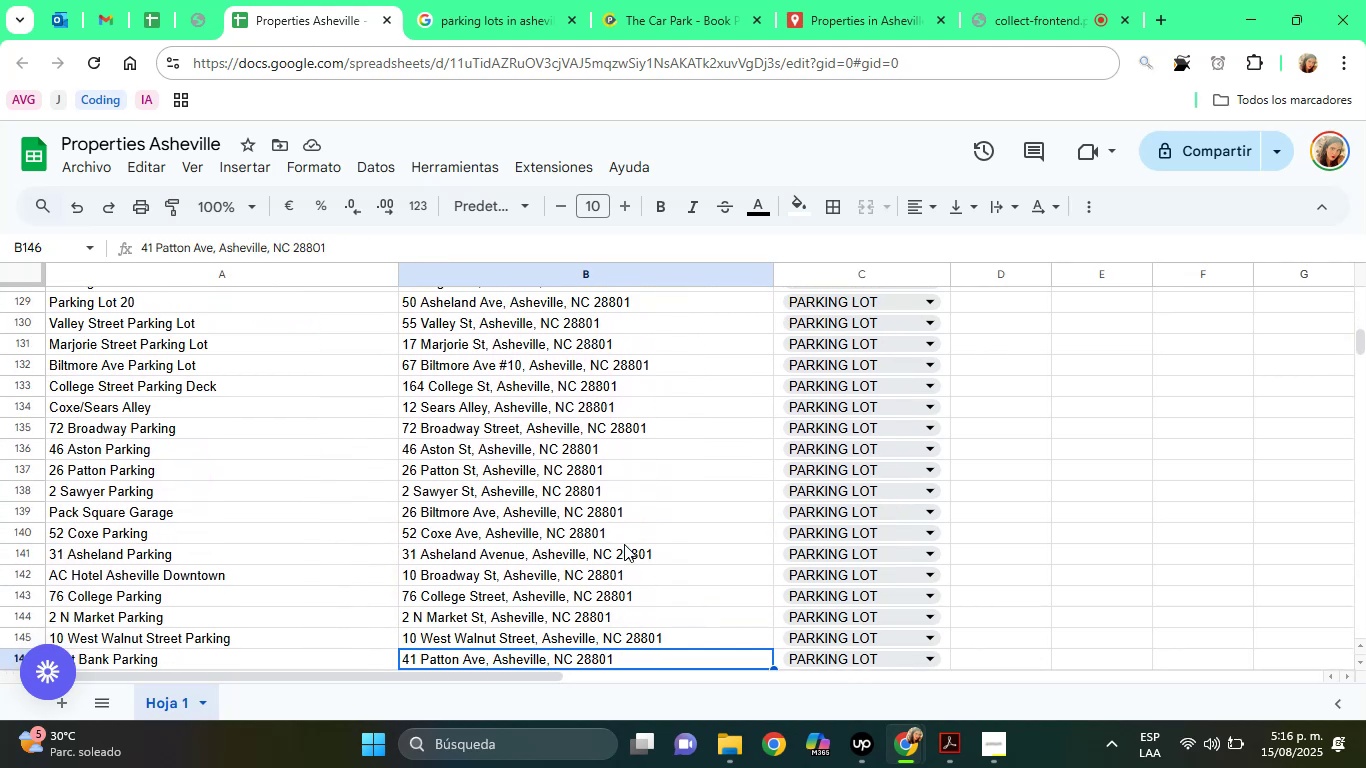 
key(ArrowDown)
 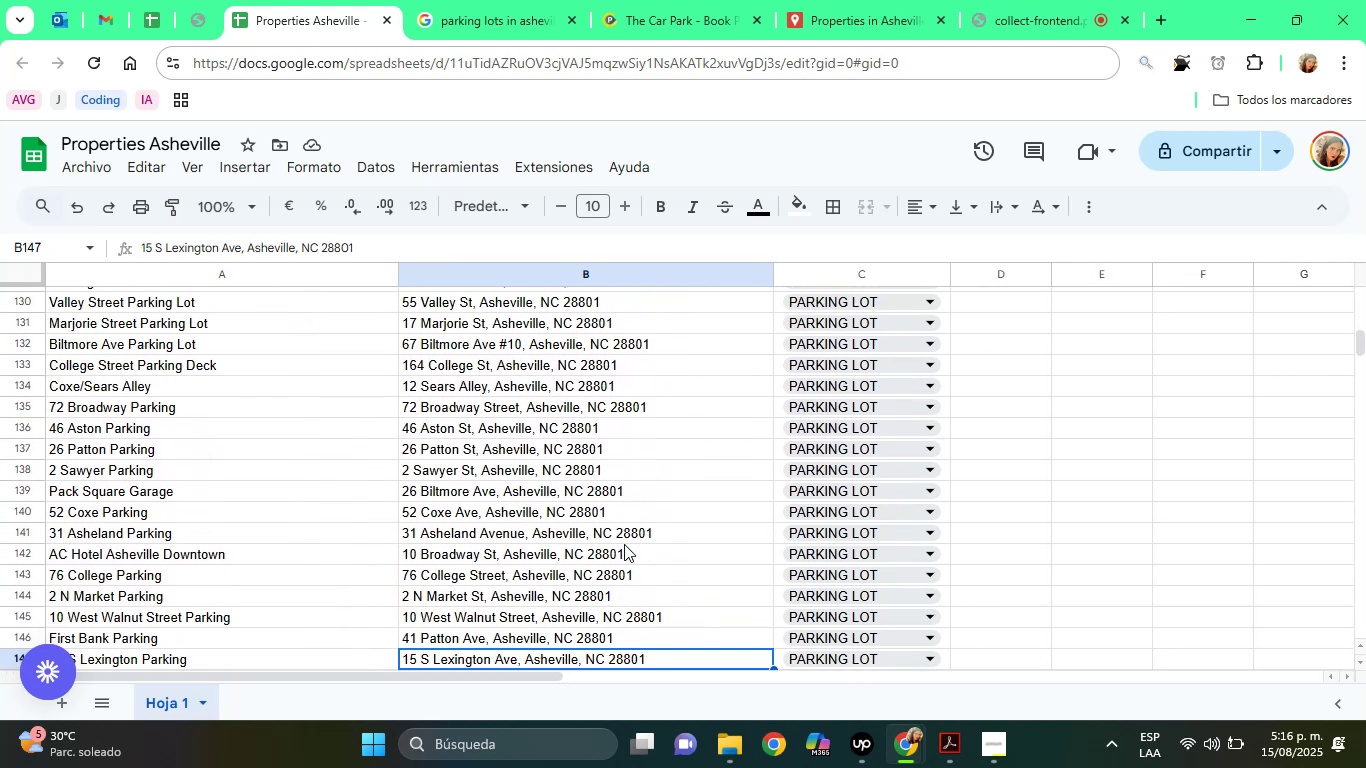 
key(ArrowDown)
 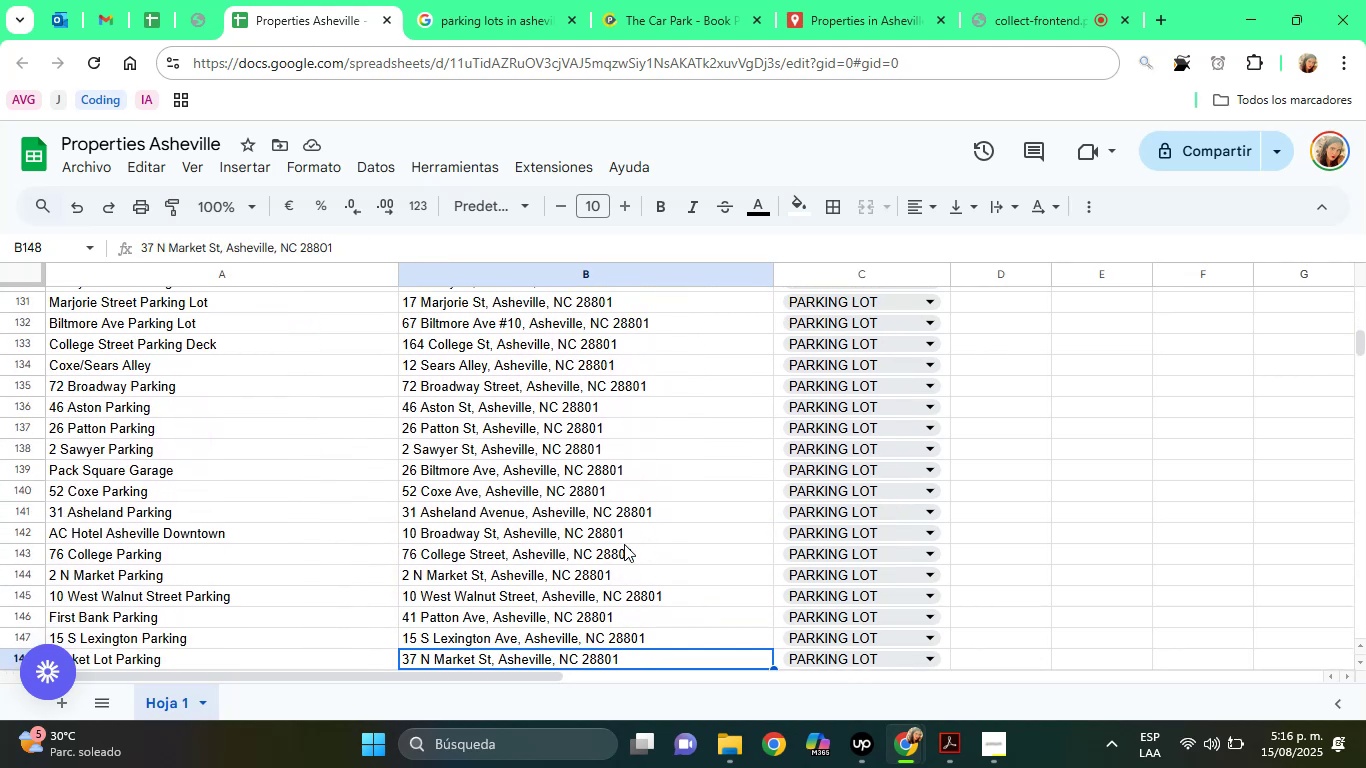 
key(ArrowDown)
 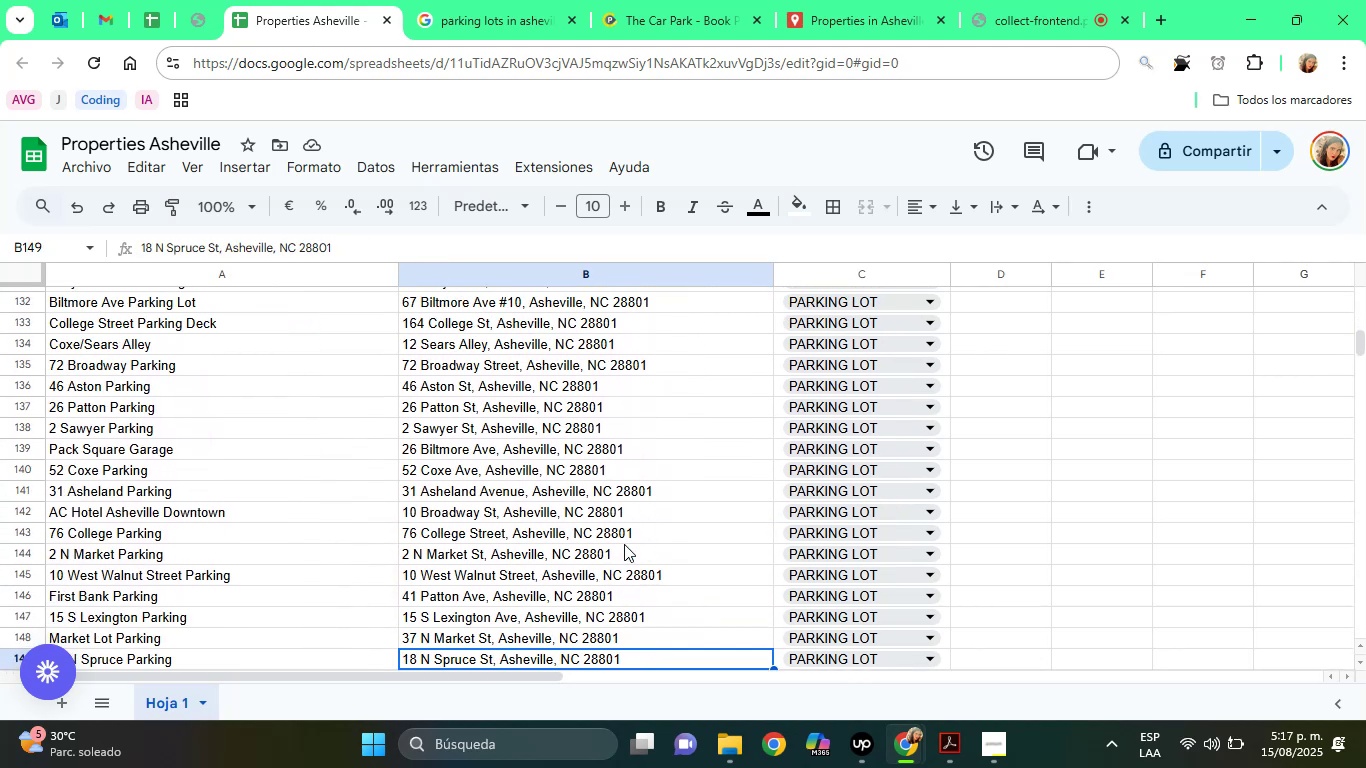 
key(ArrowDown)
 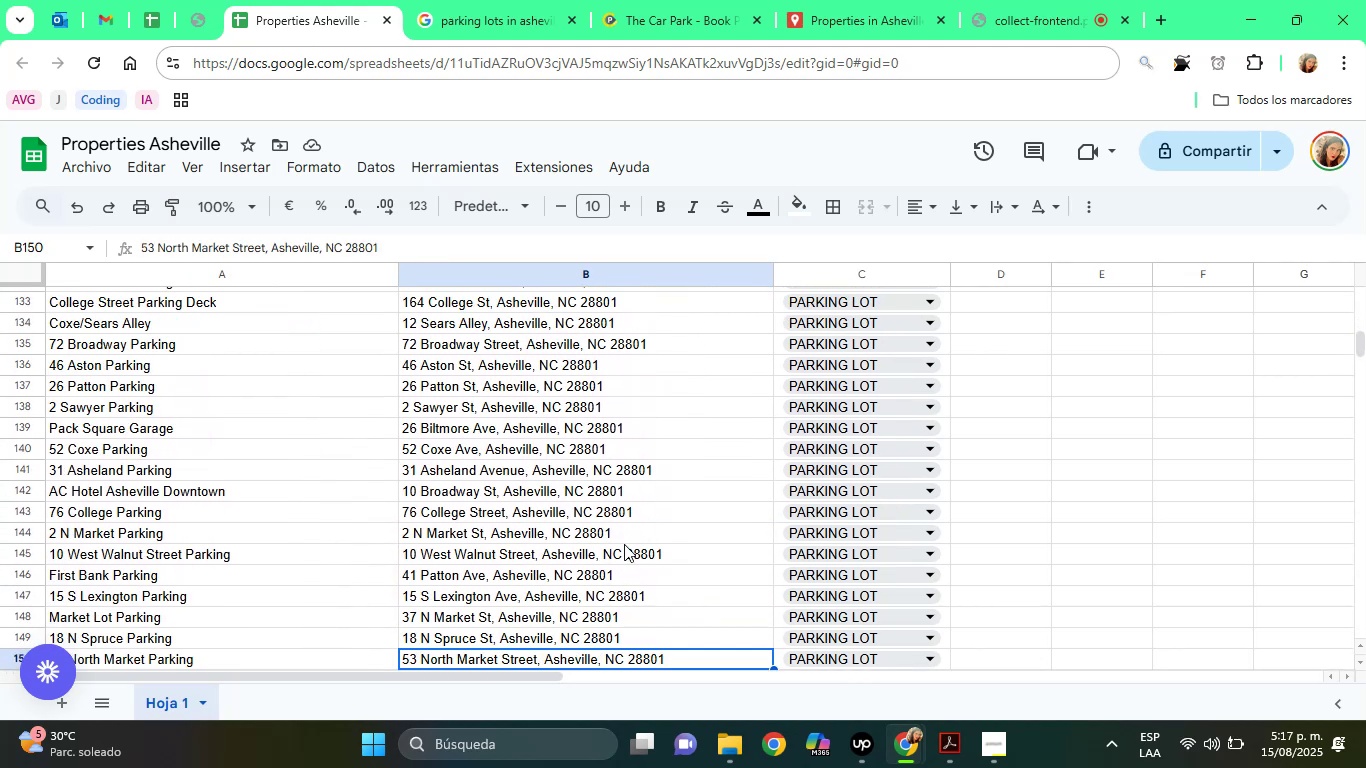 
key(ArrowDown)
 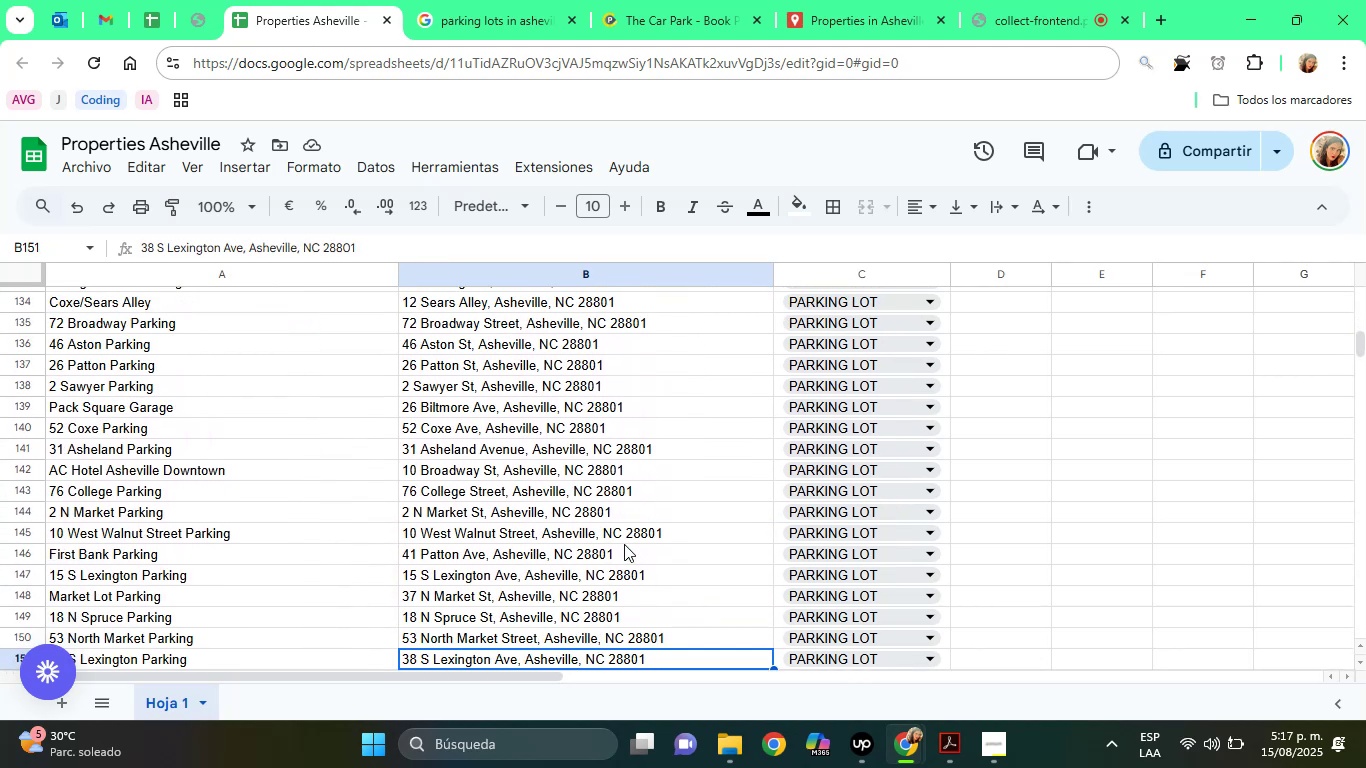 
key(ArrowDown)
 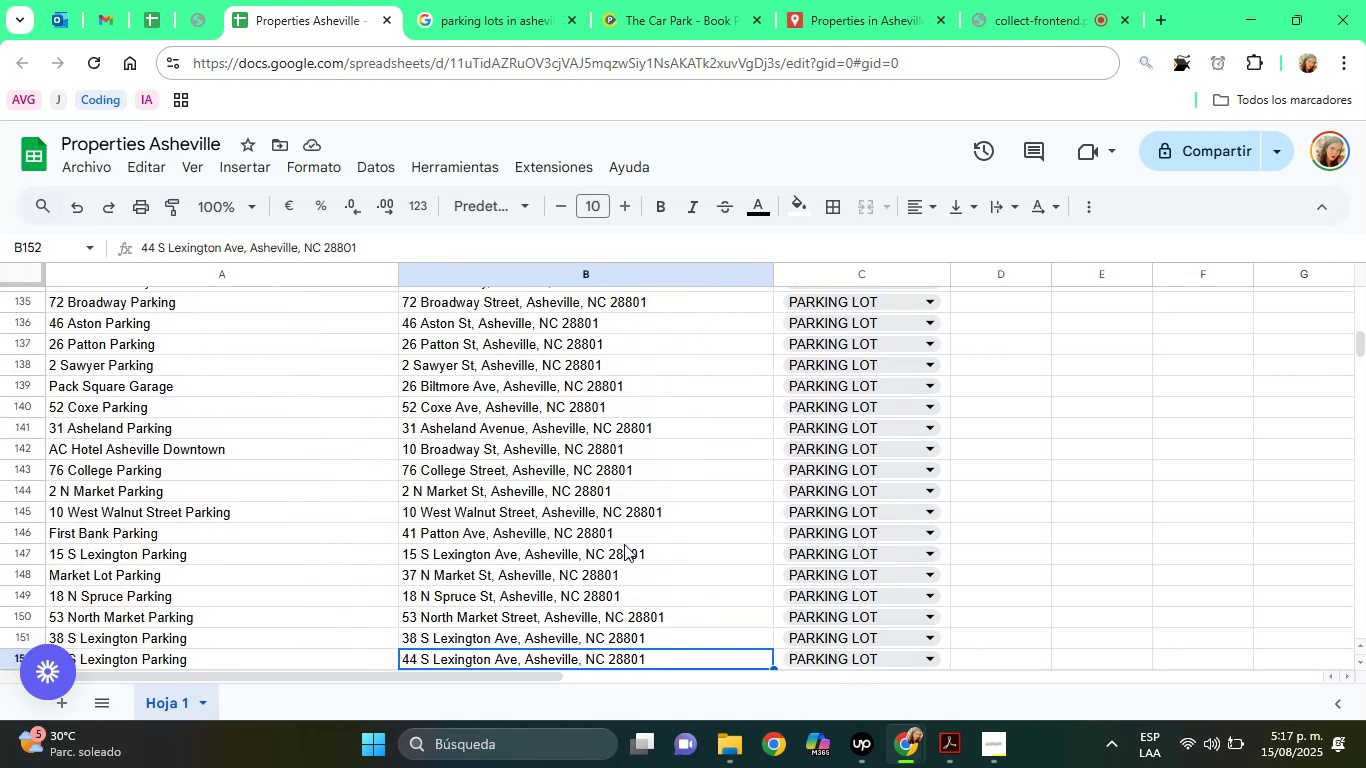 
key(ArrowDown)
 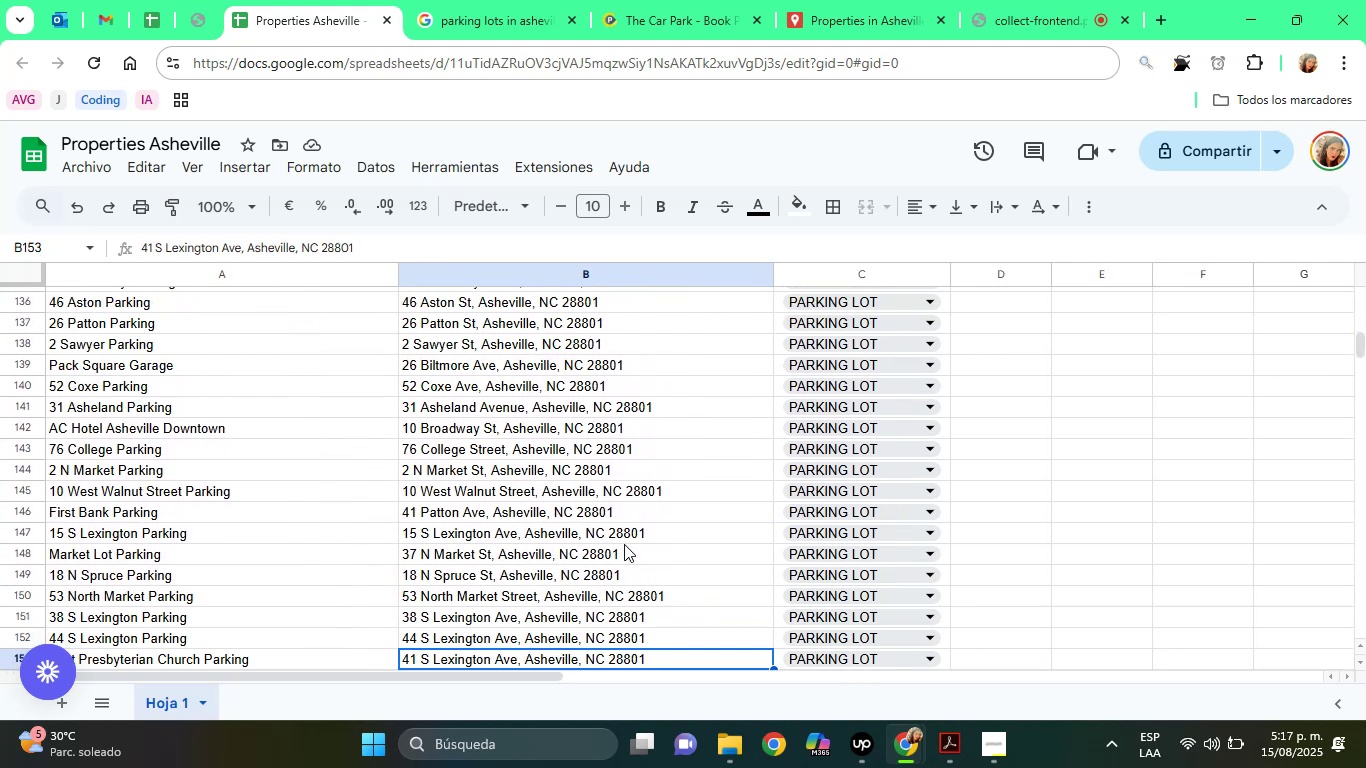 
key(ArrowDown)
 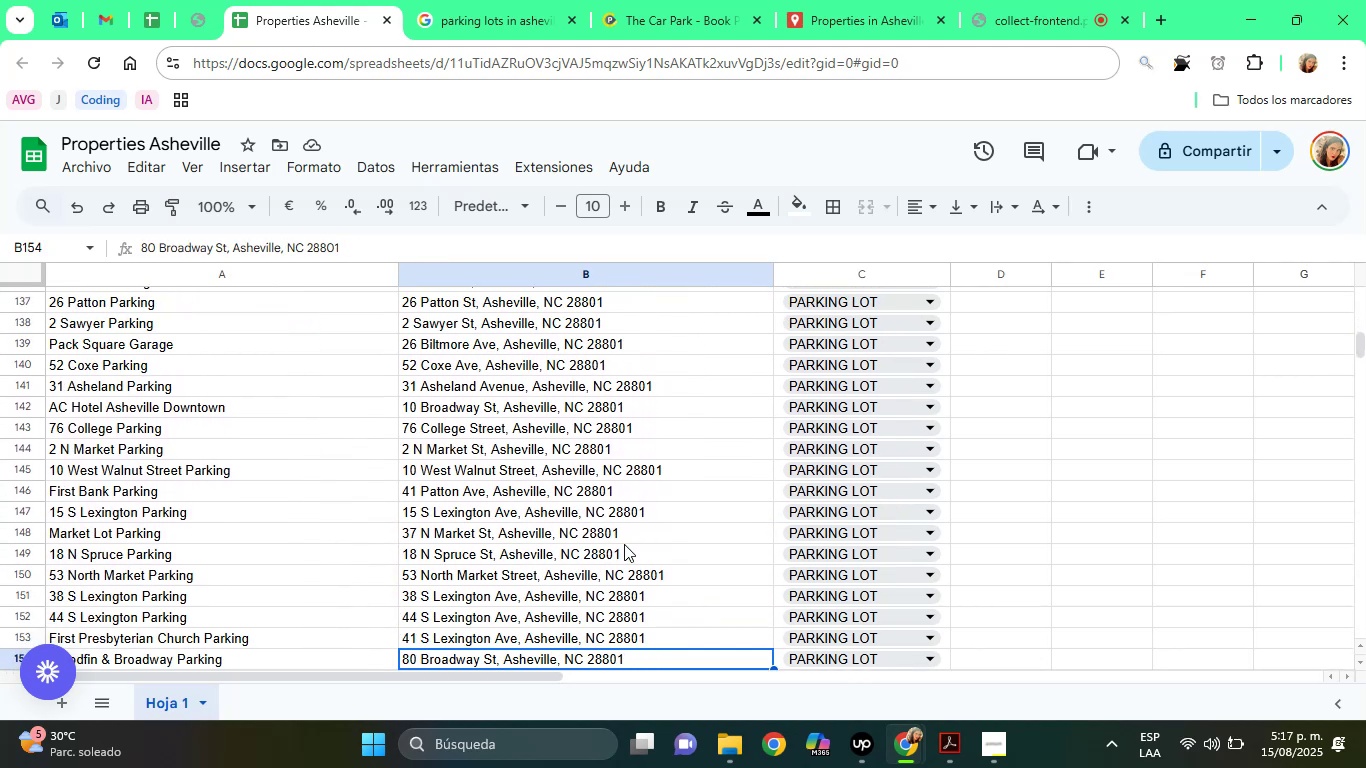 
key(ArrowDown)
 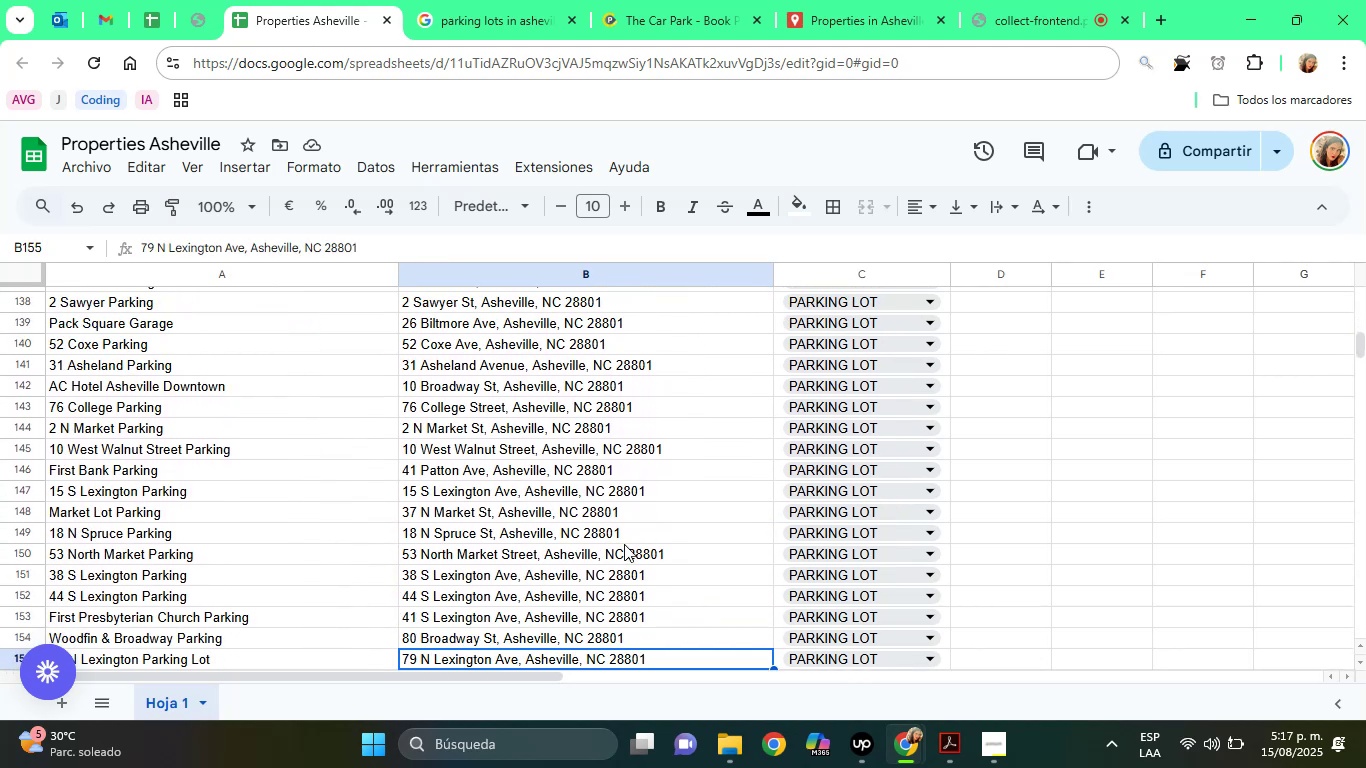 
key(ArrowDown)
 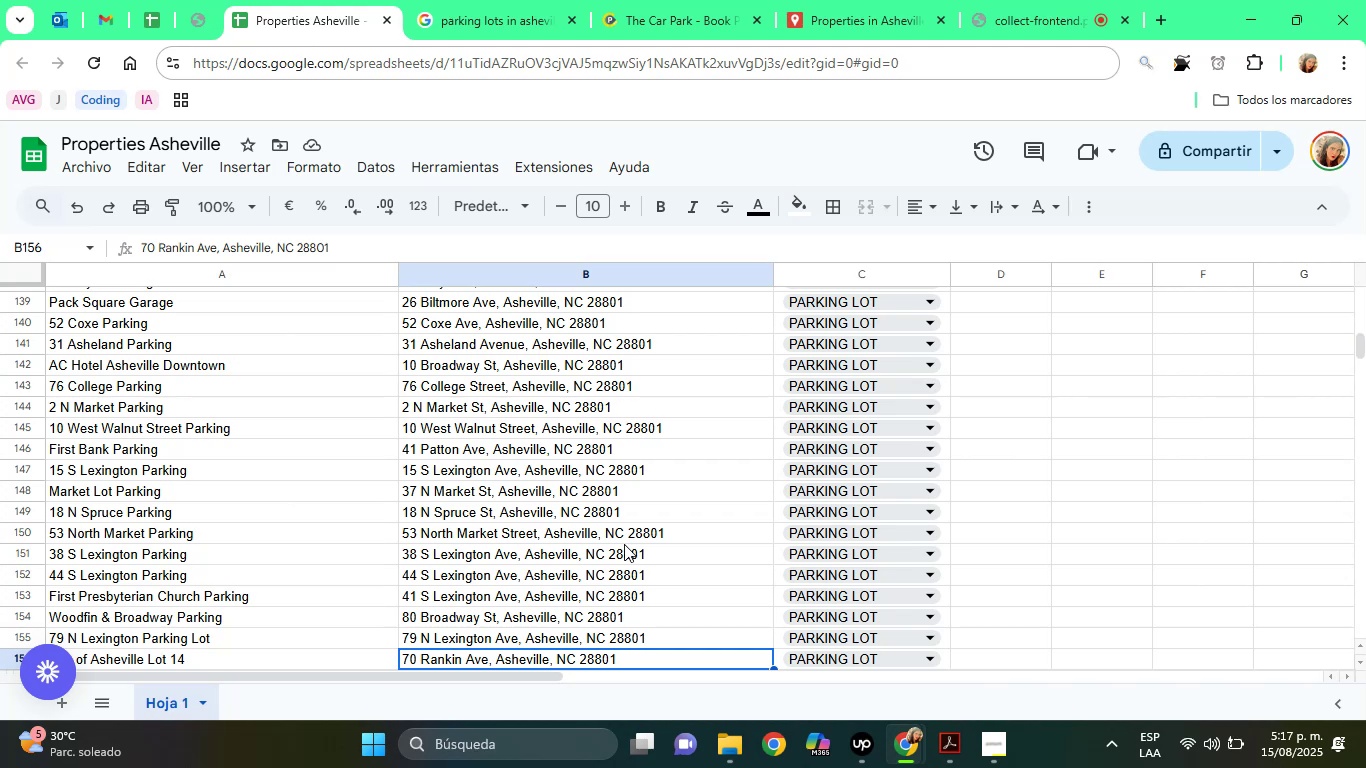 
key(ArrowDown)
 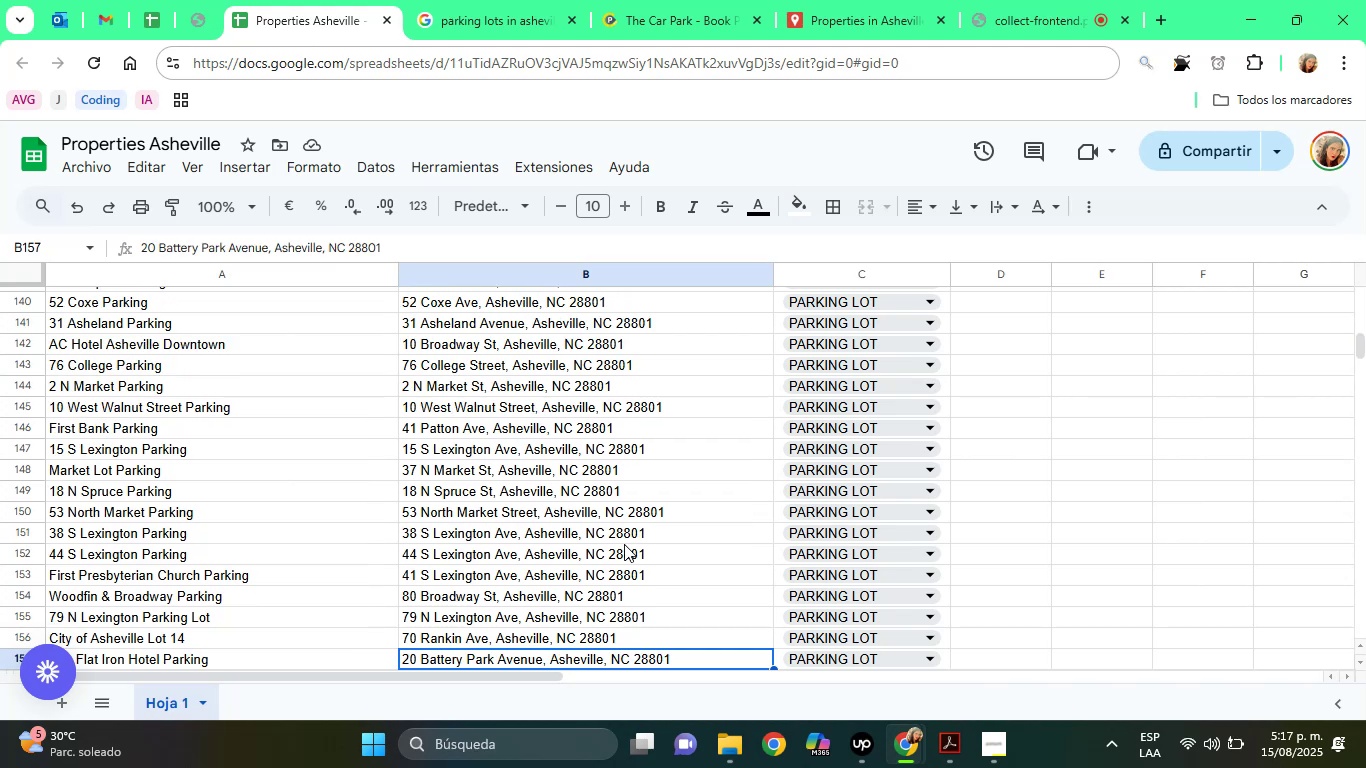 
key(ArrowDown)
 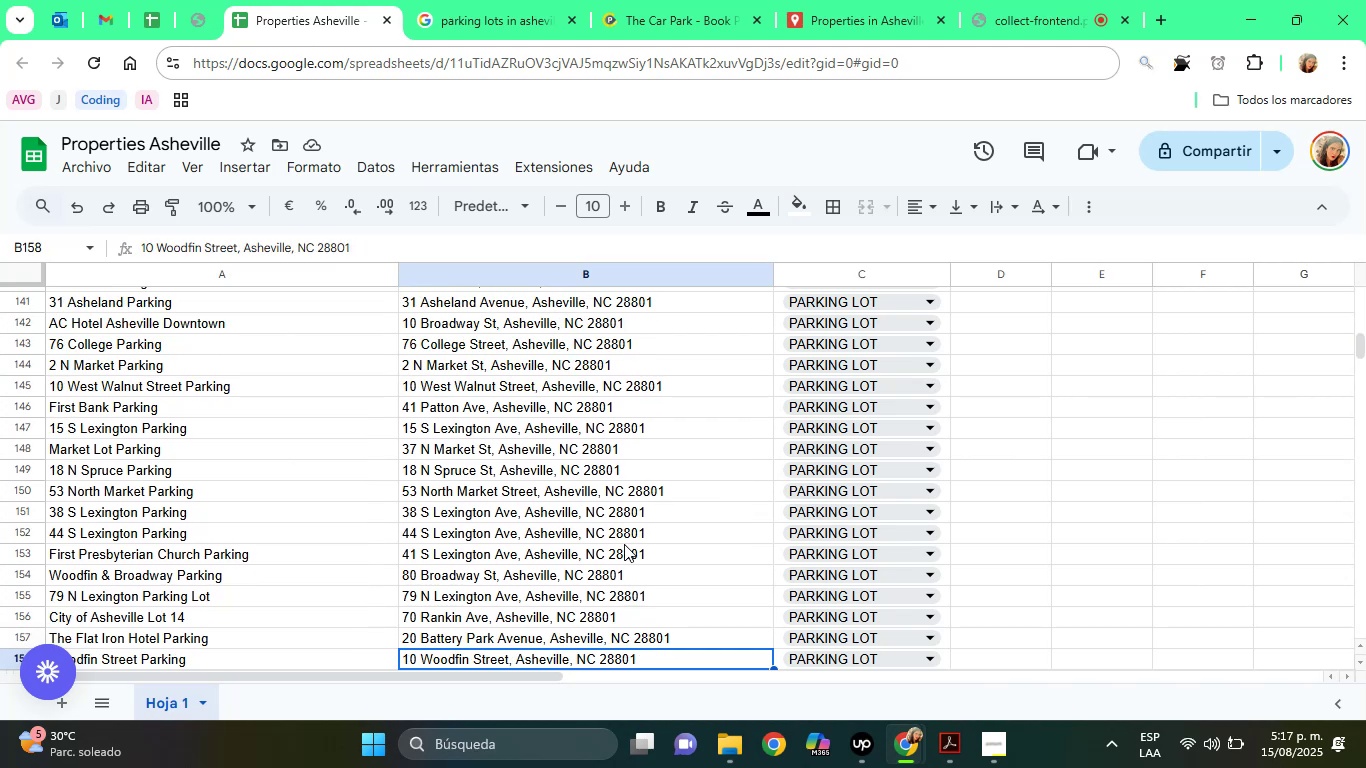 
key(ArrowDown)
 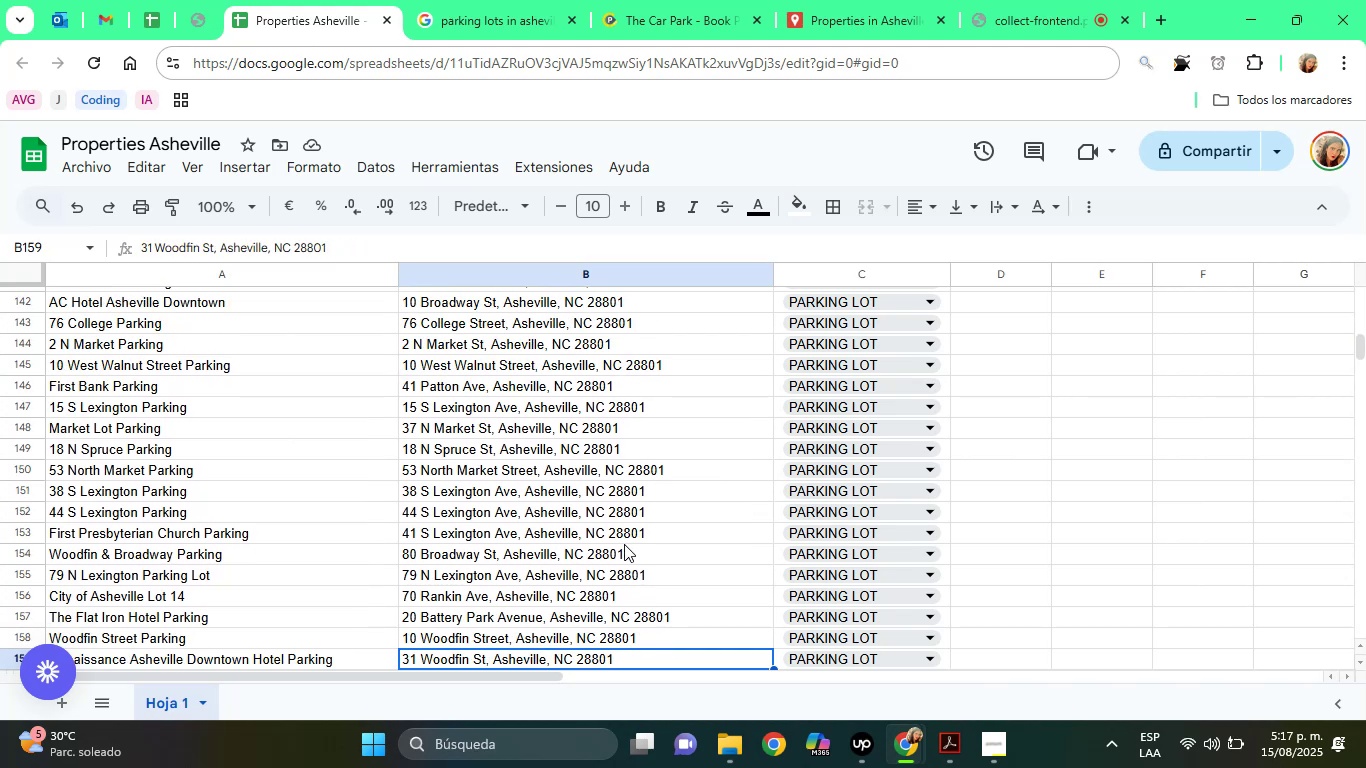 
key(ArrowDown)
 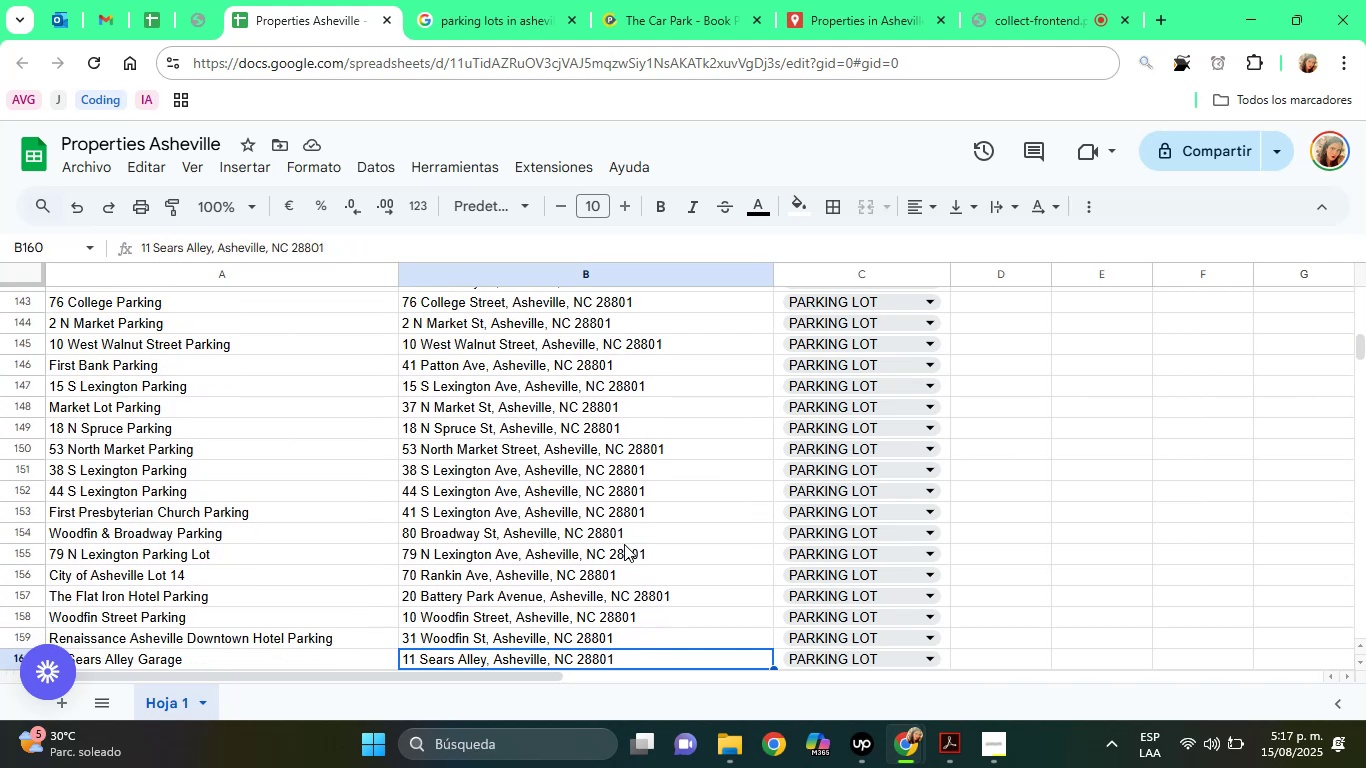 
key(ArrowDown)
 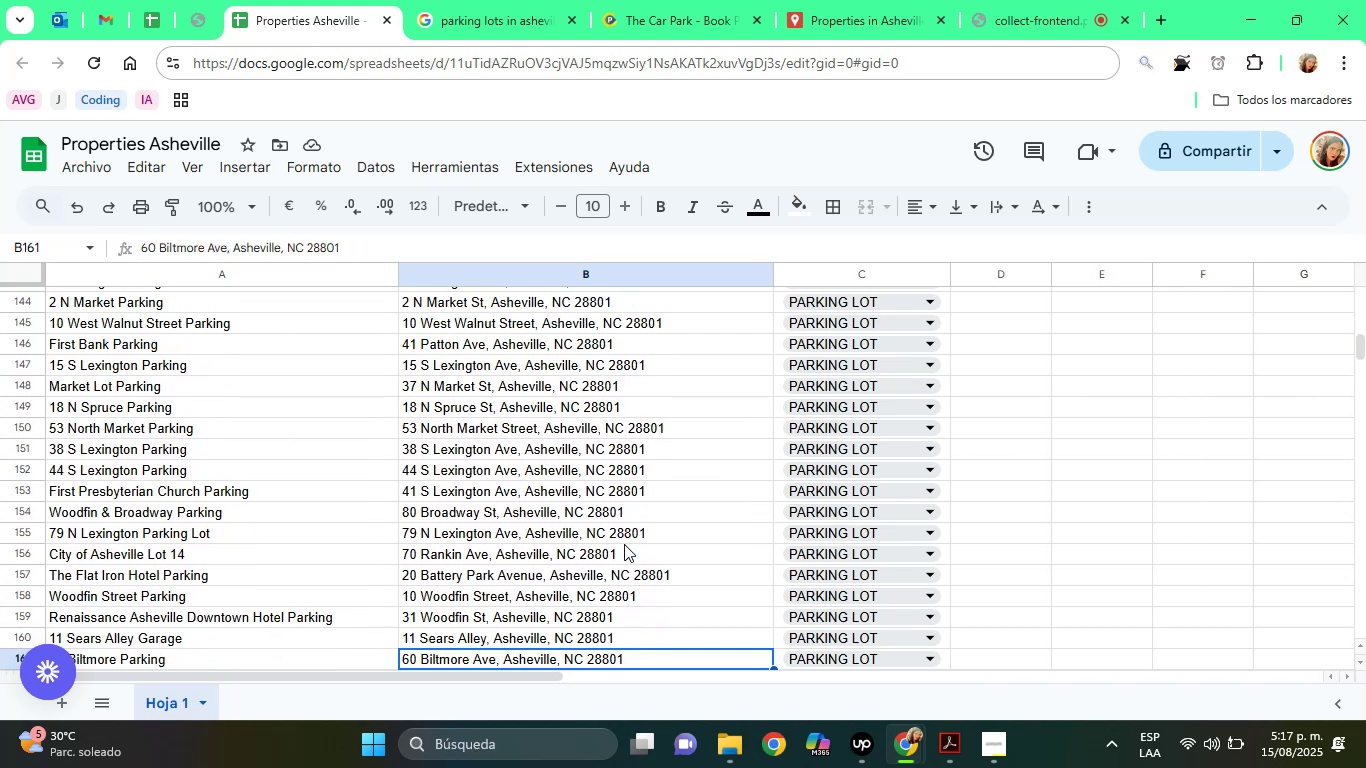 
key(ArrowDown)
 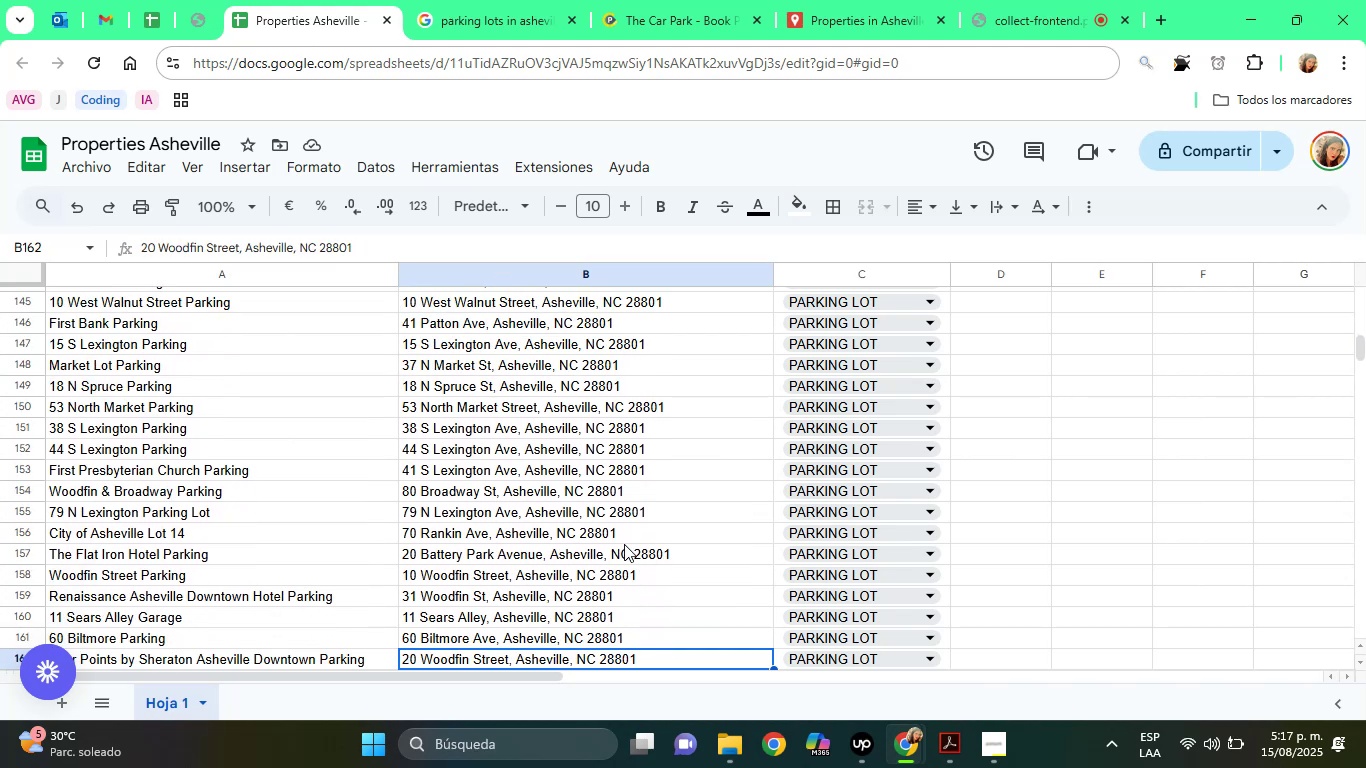 
key(ArrowDown)
 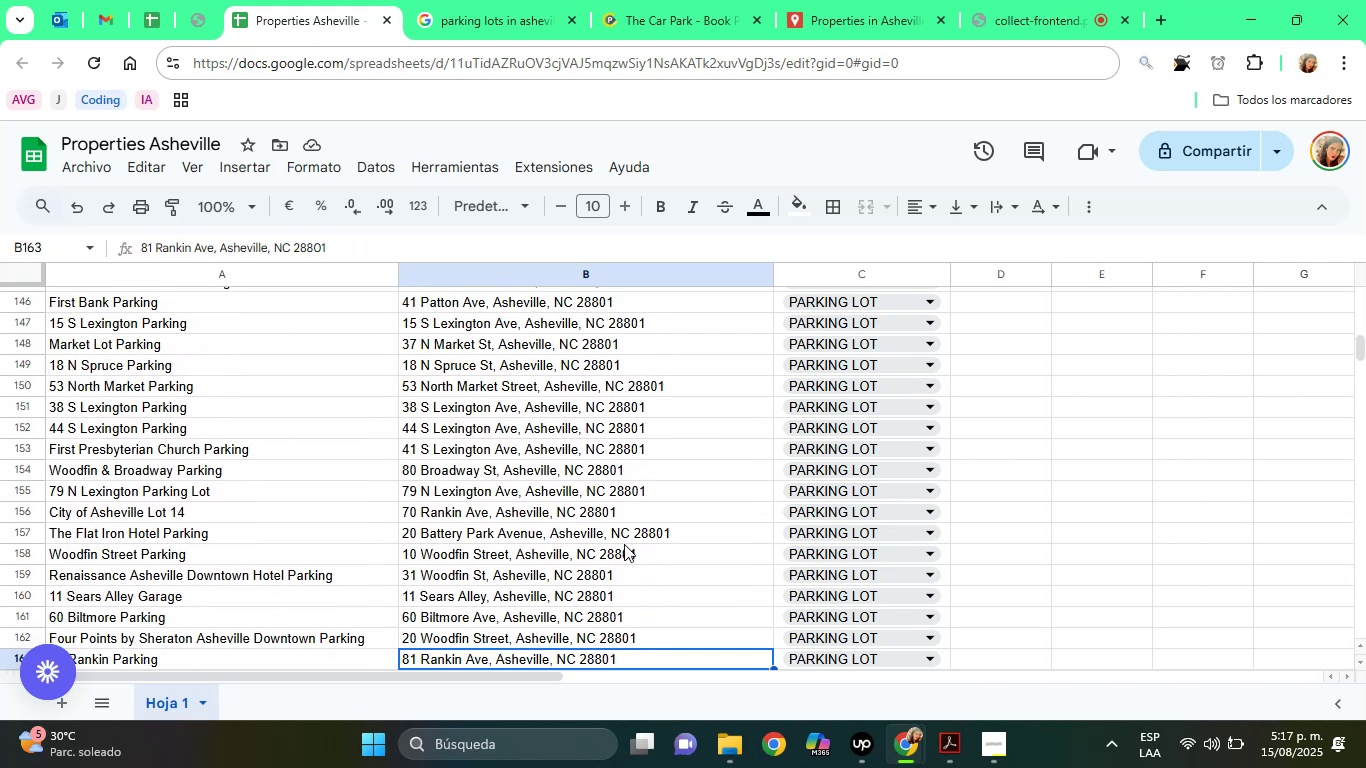 
key(ArrowDown)
 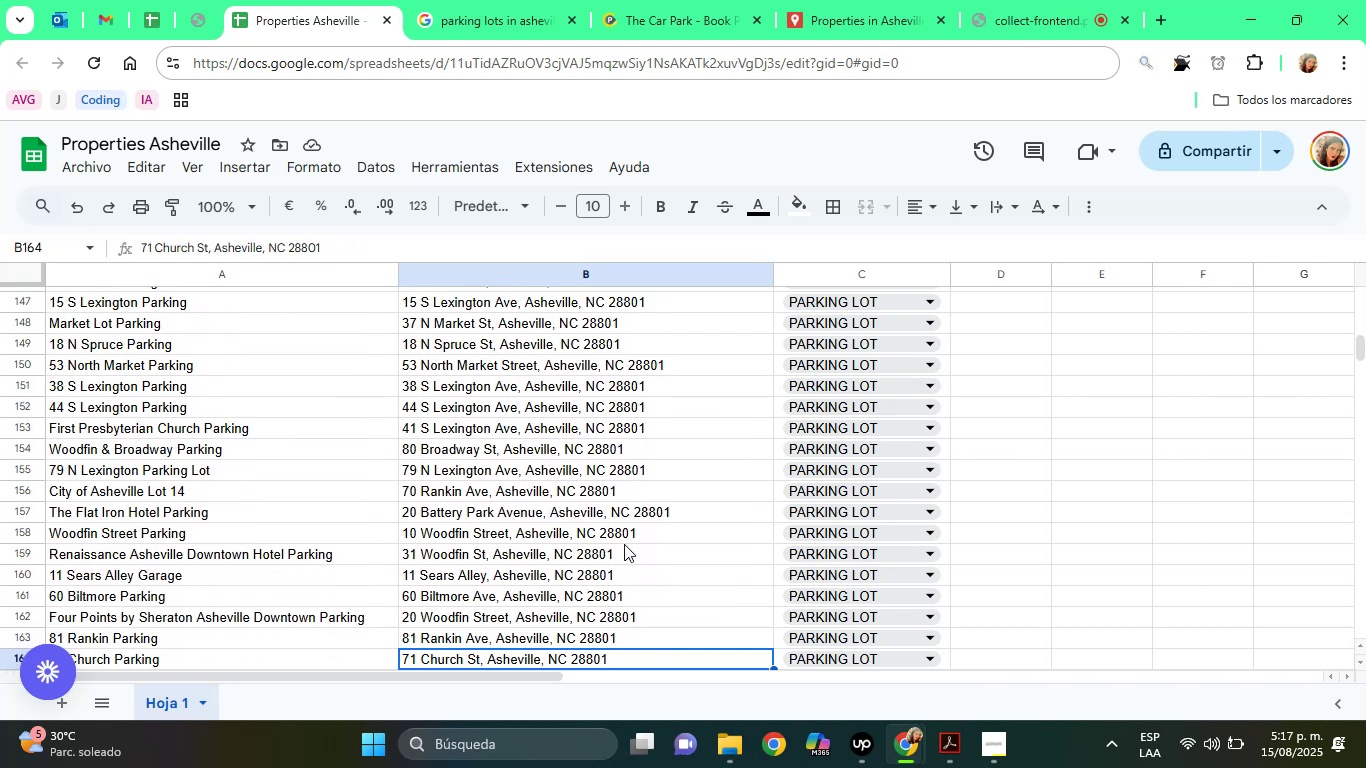 
key(ArrowDown)
 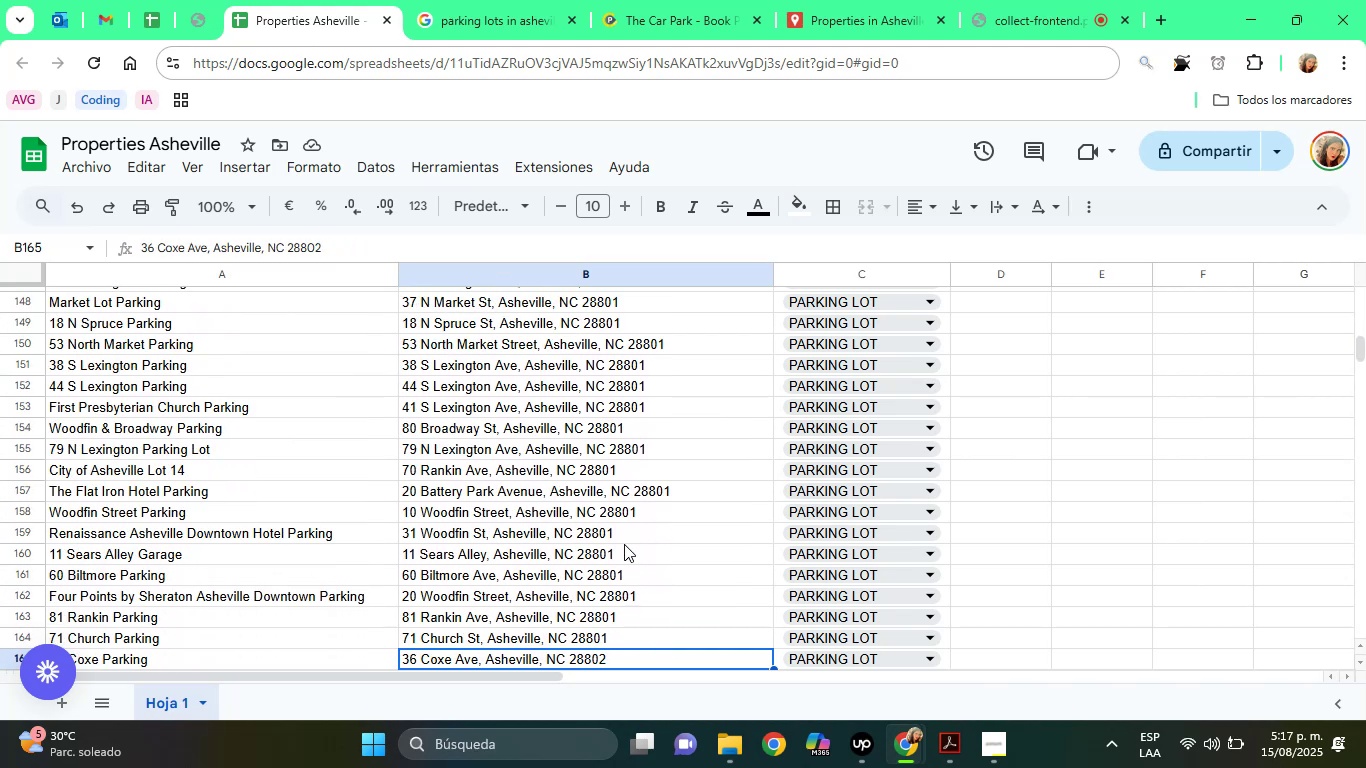 
key(ArrowDown)
 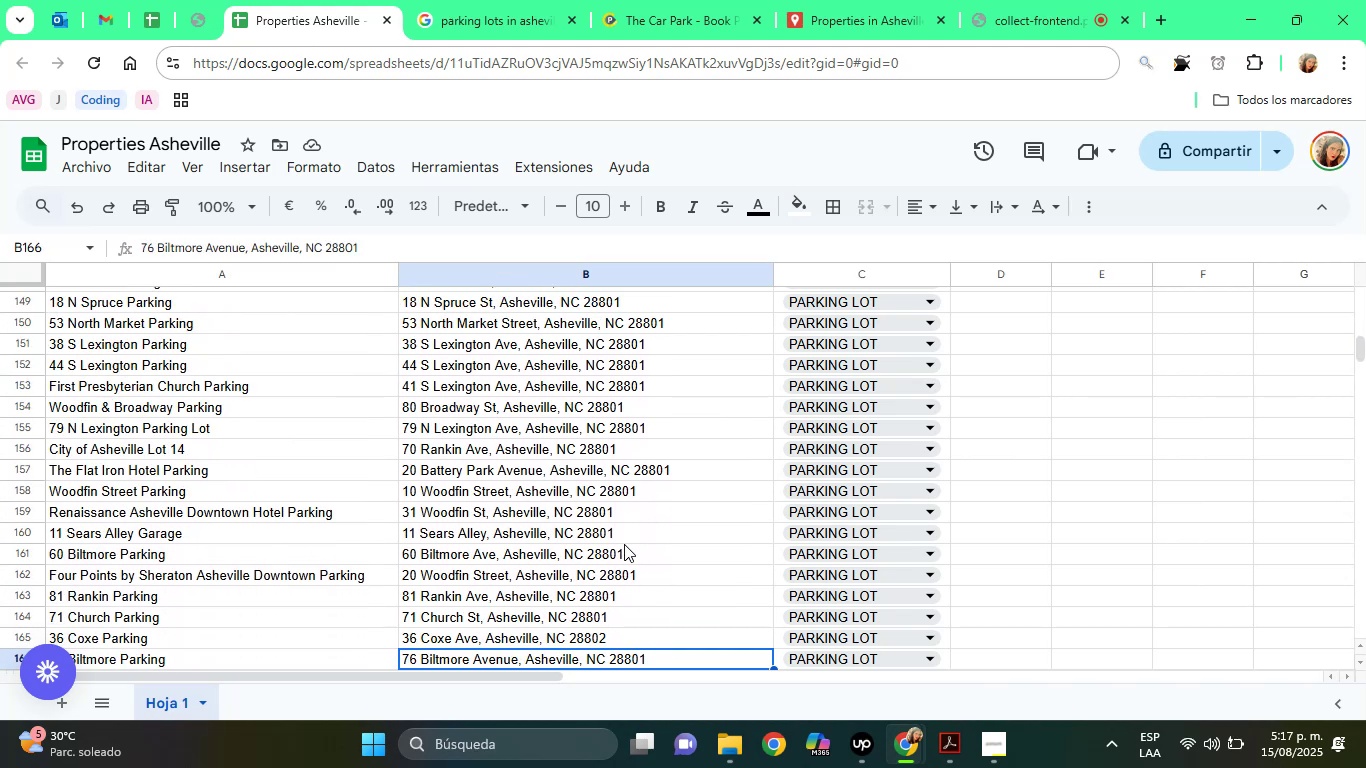 
key(ArrowDown)
 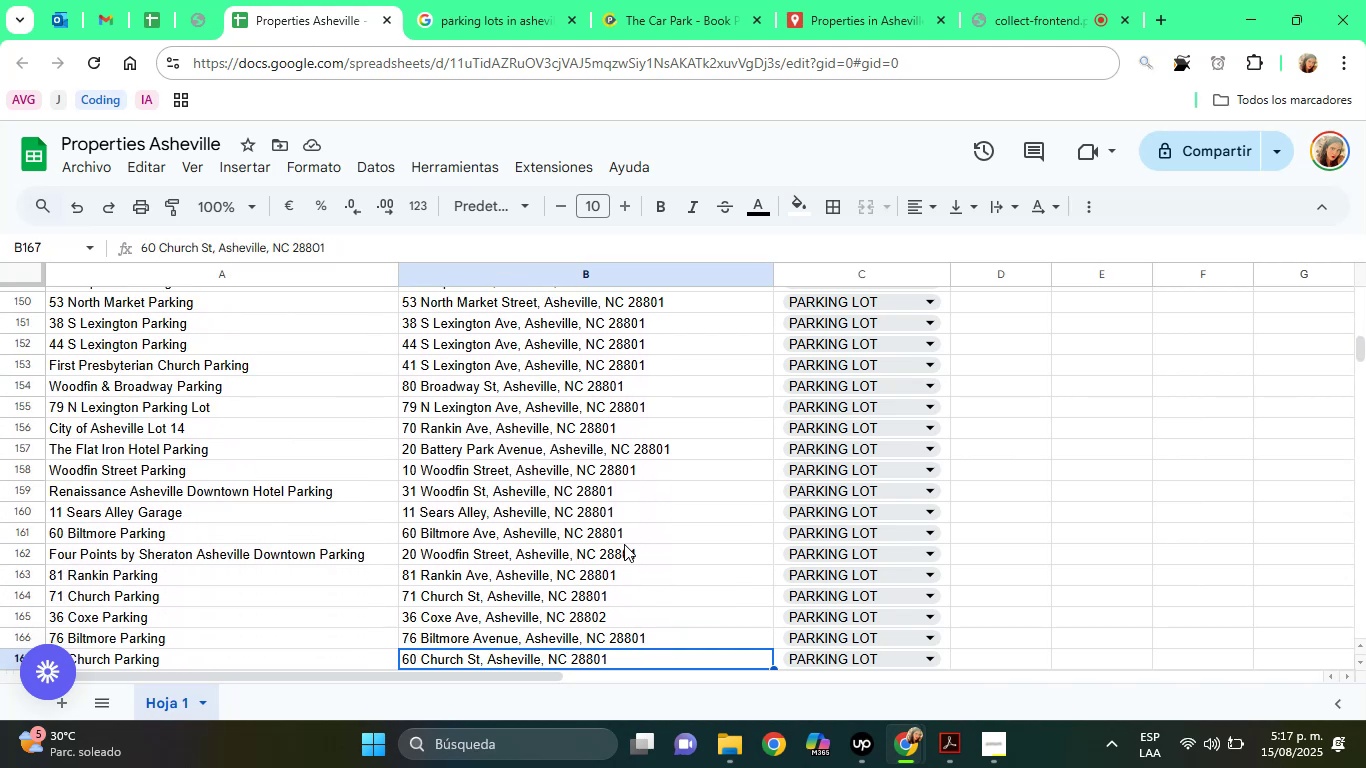 
key(ArrowDown)
 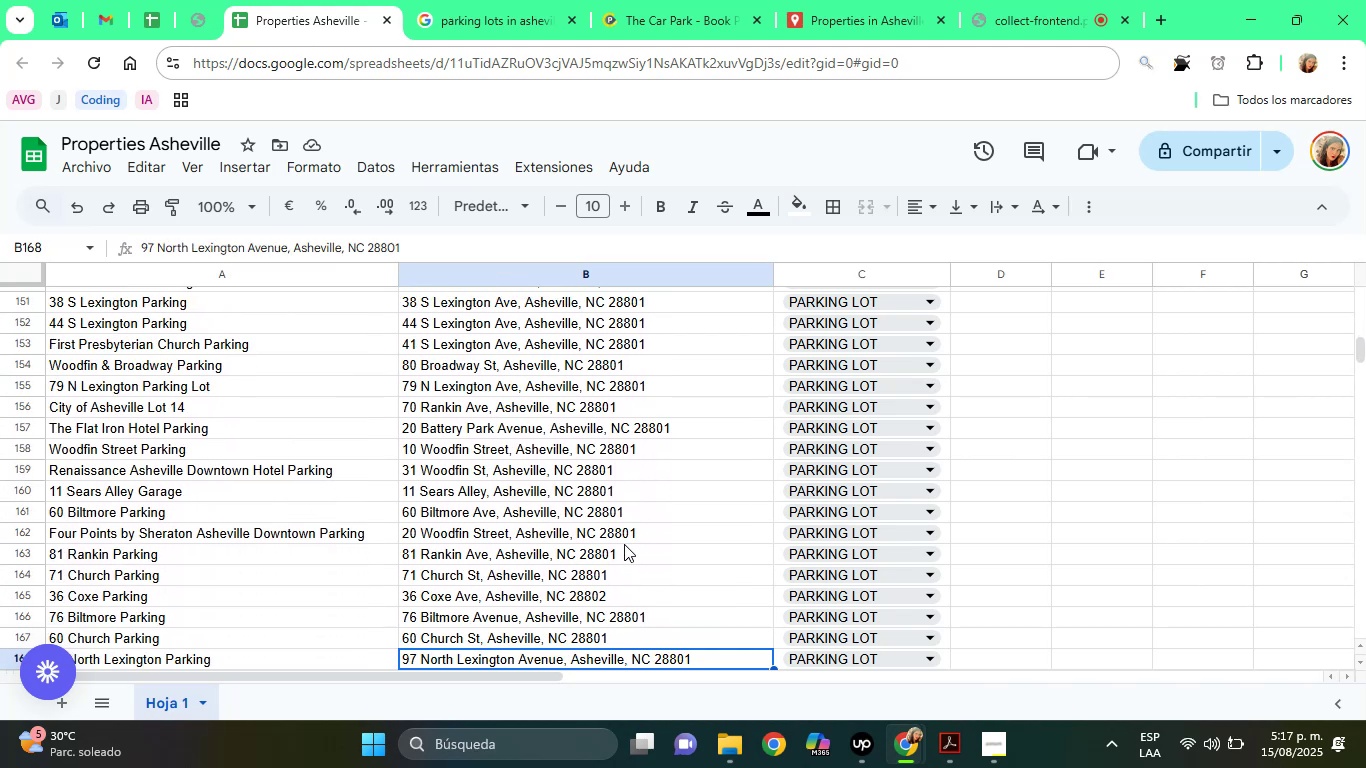 
key(ArrowDown)
 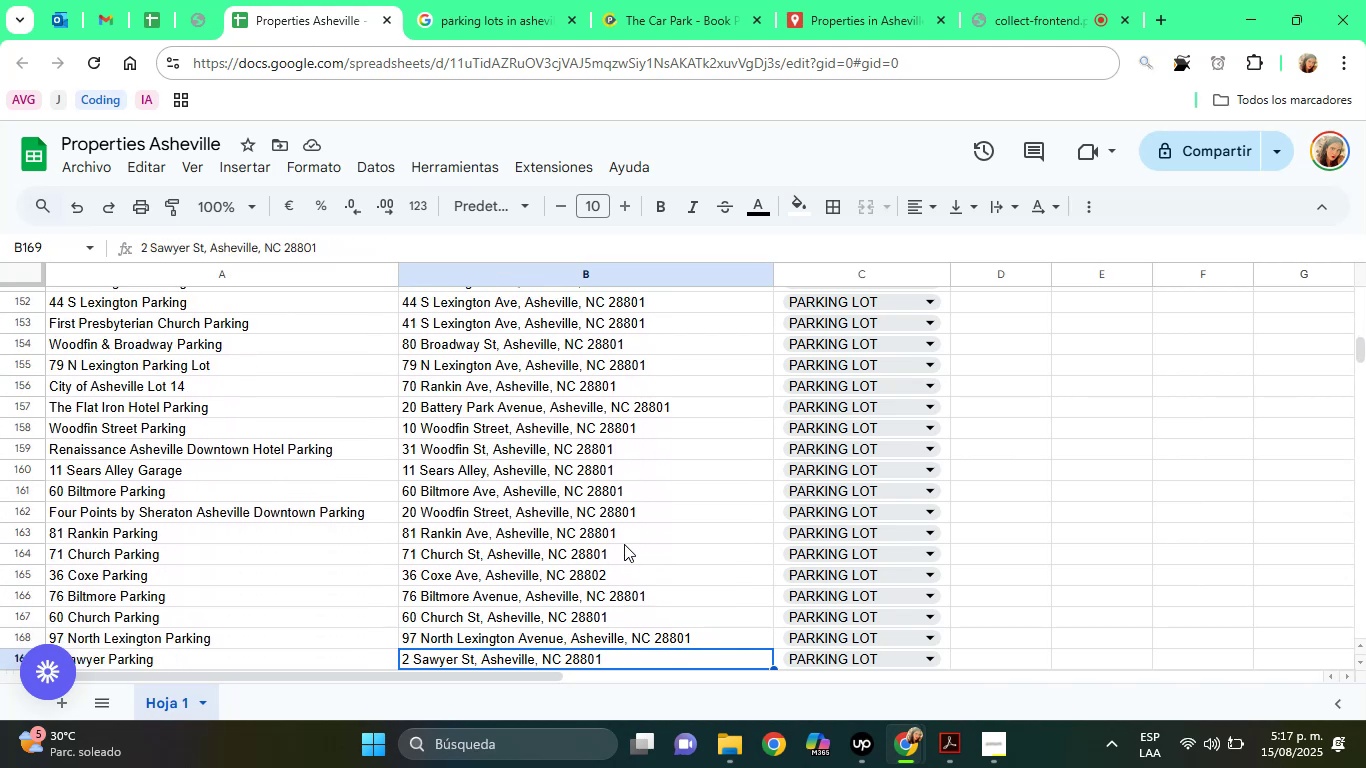 
key(ArrowDown)
 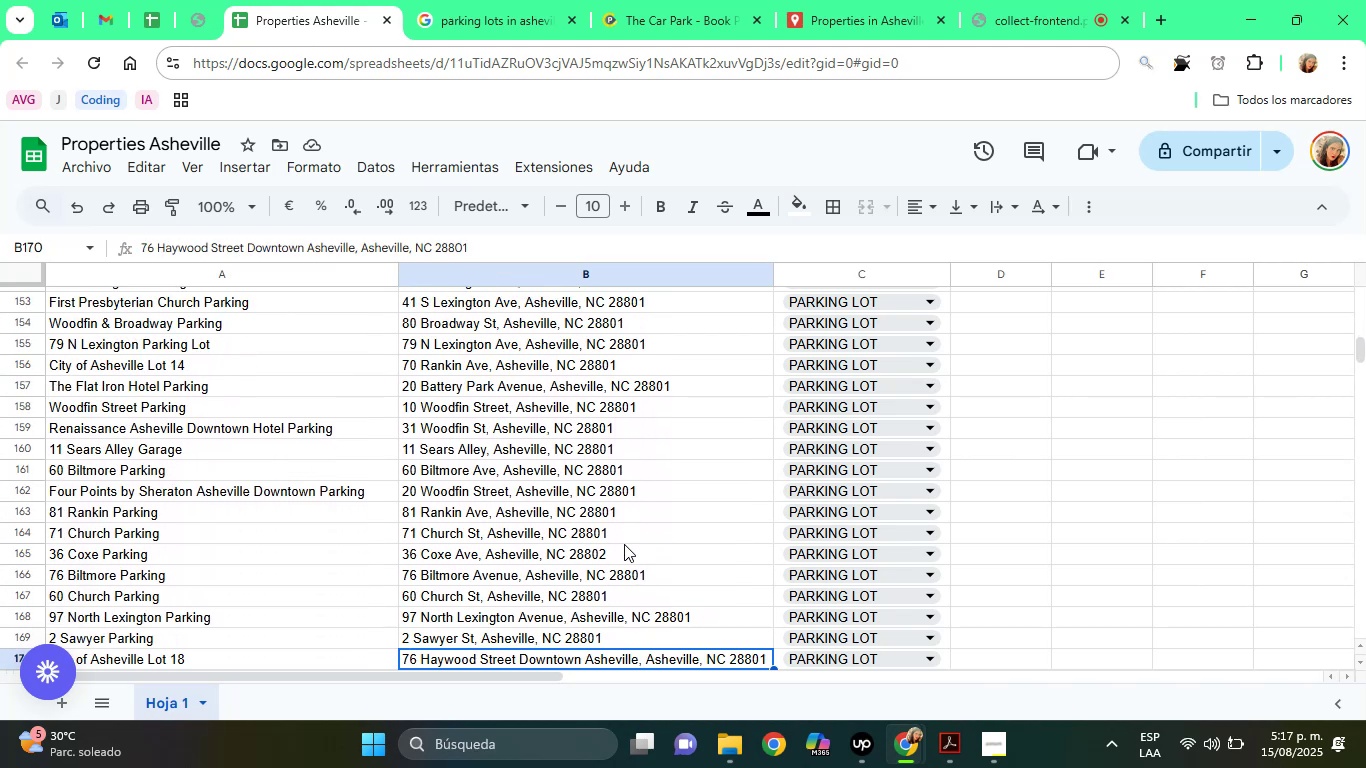 
key(ArrowDown)
 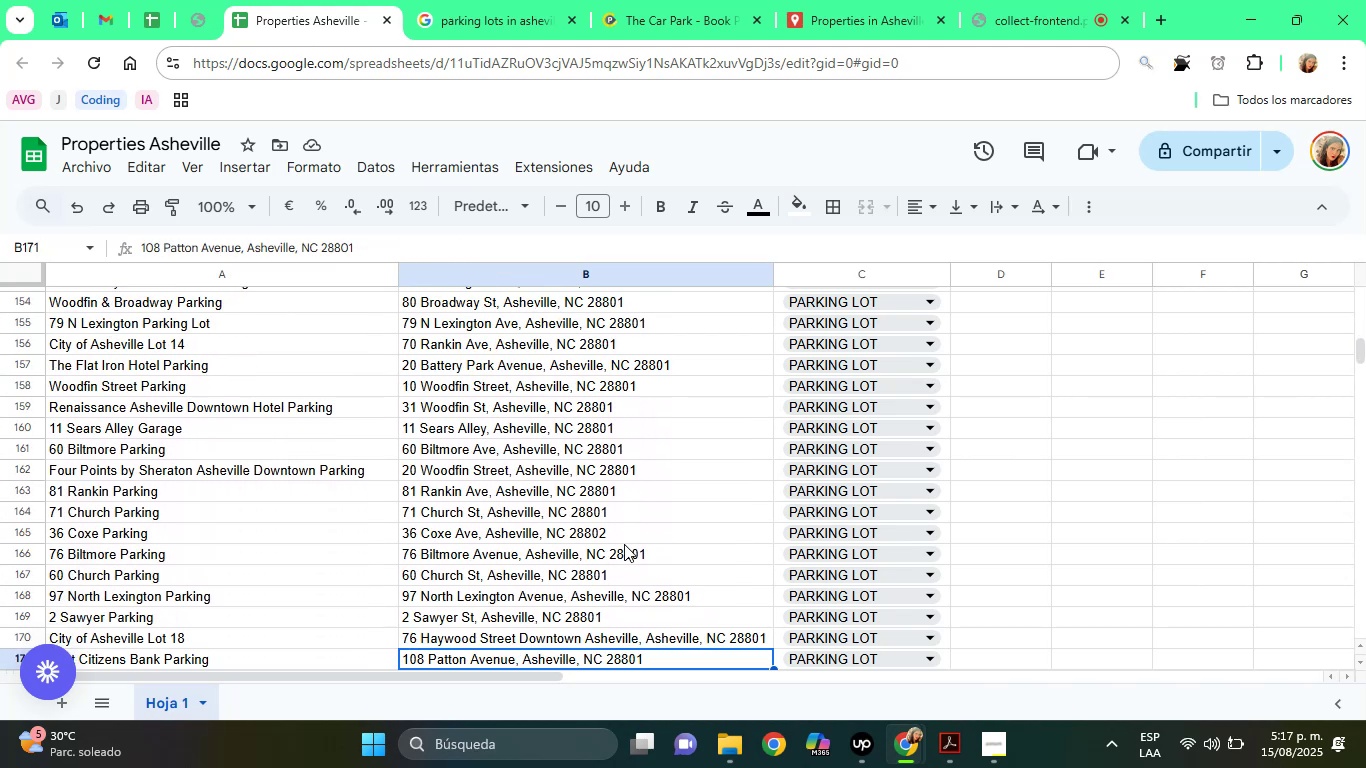 
key(ArrowDown)
 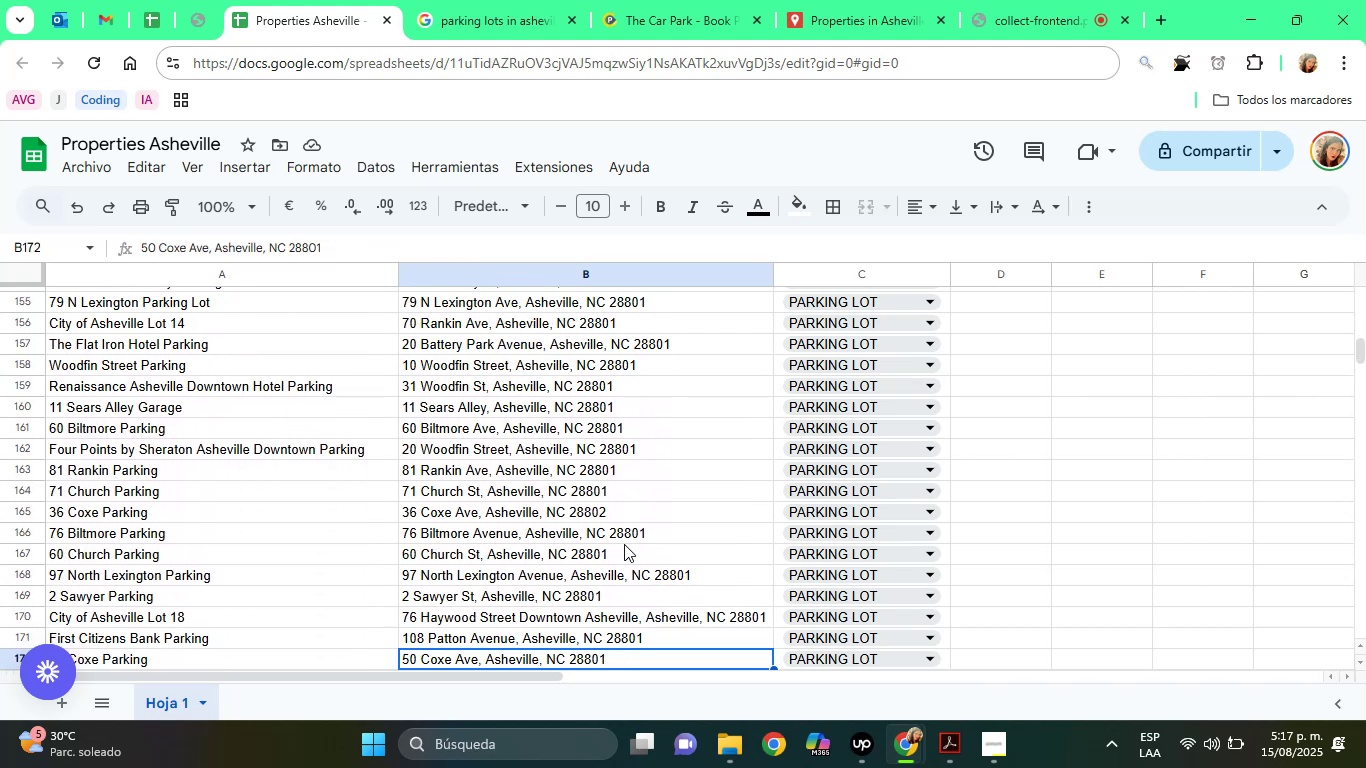 
key(ArrowDown)
 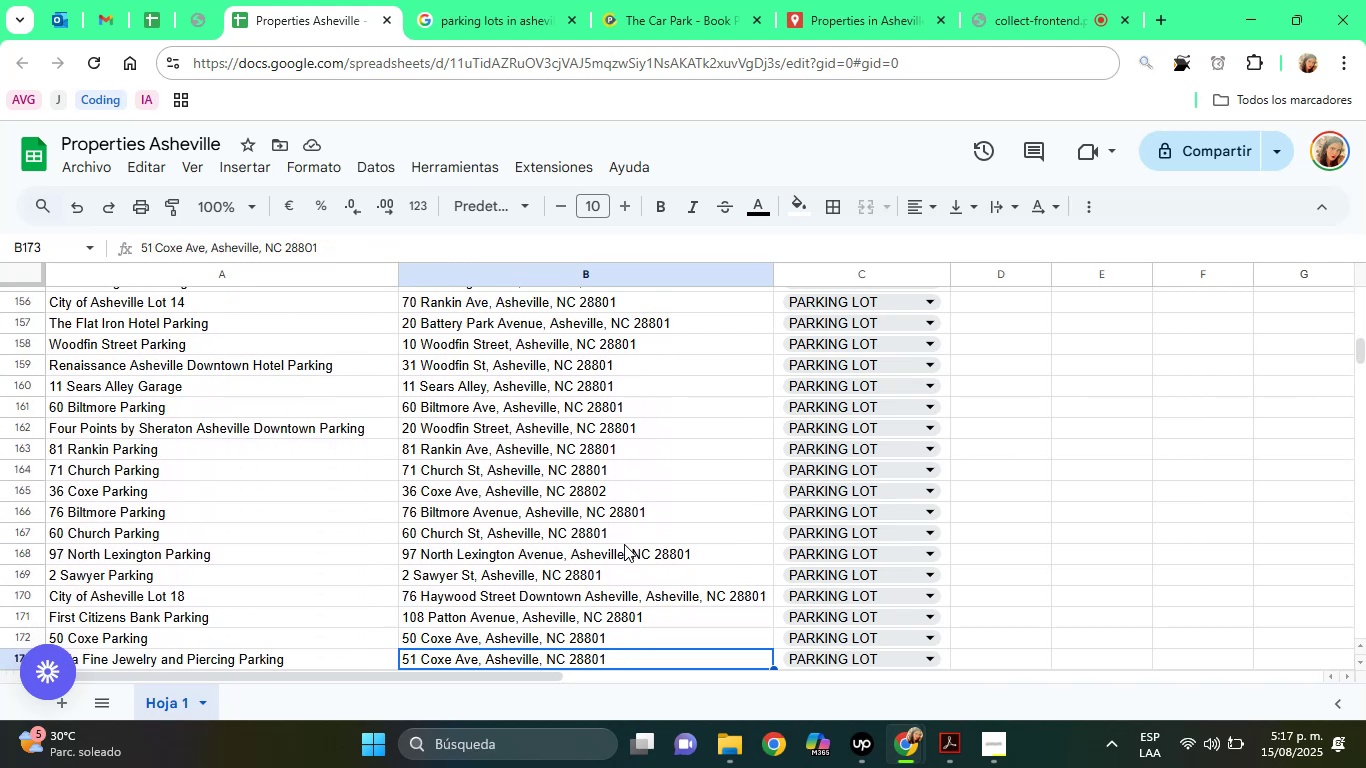 
key(ArrowDown)
 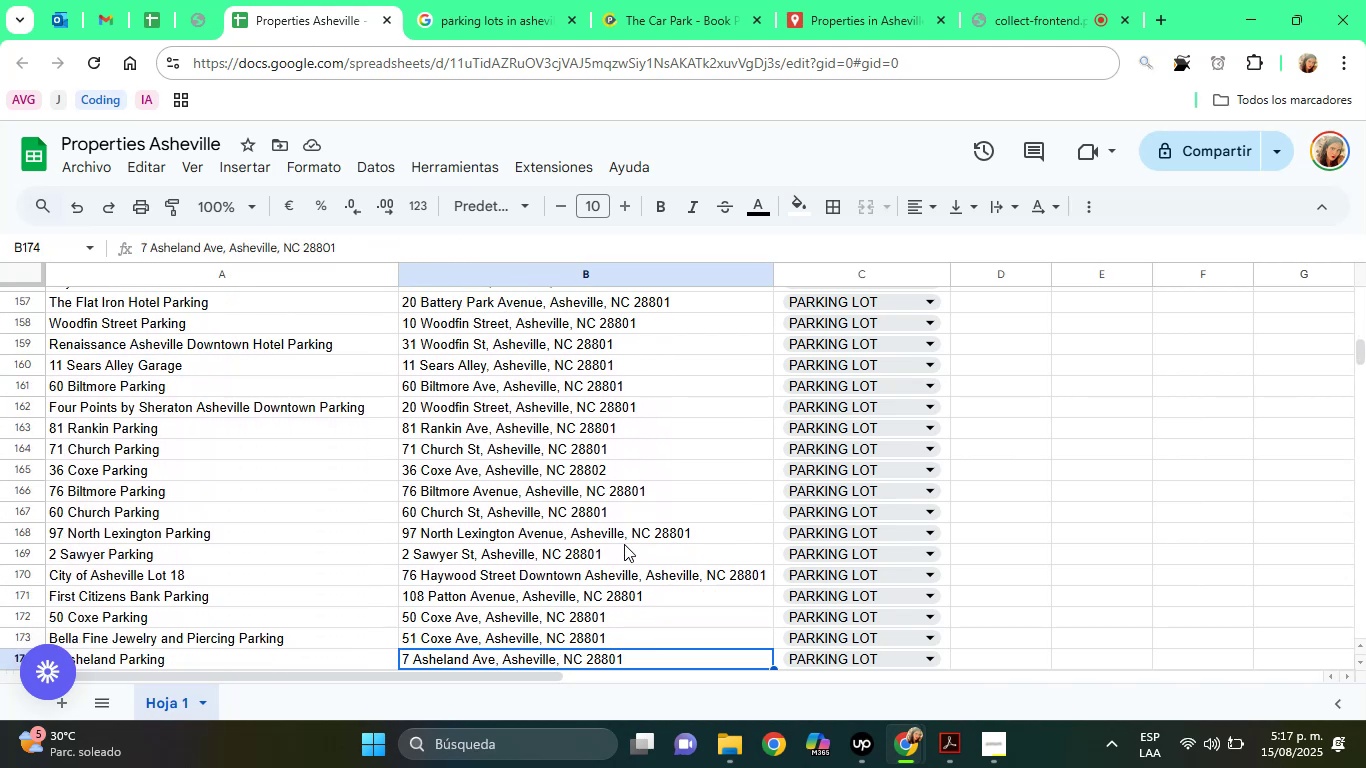 
key(ArrowDown)
 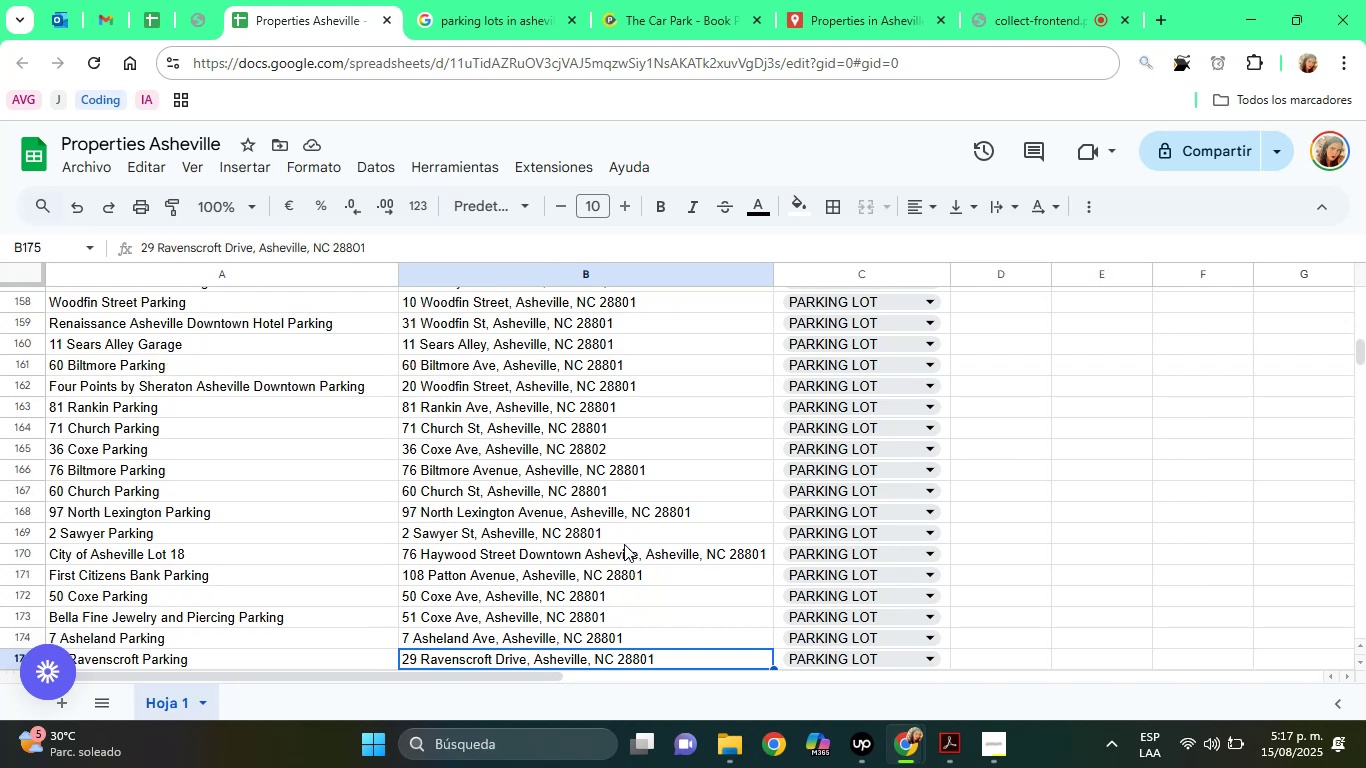 
key(ArrowUp)
 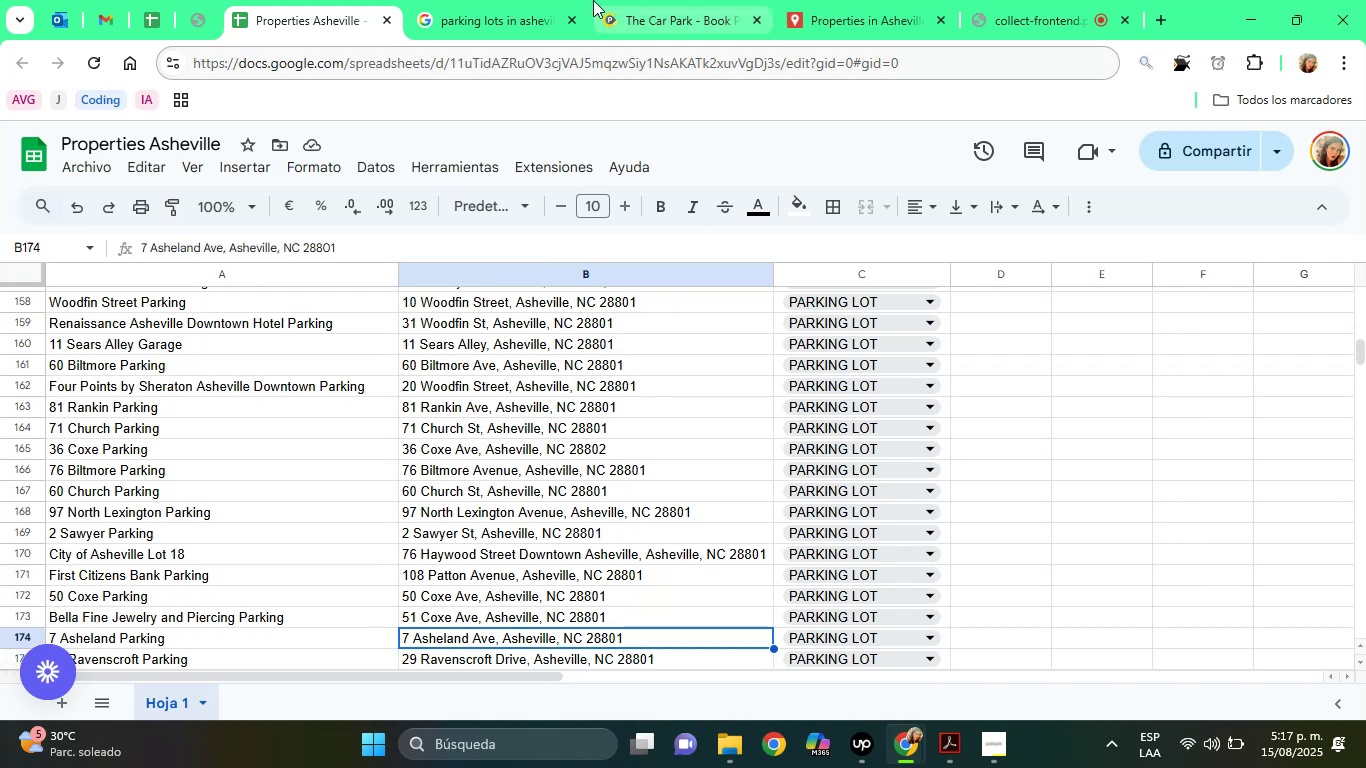 
left_click([585, 0])
 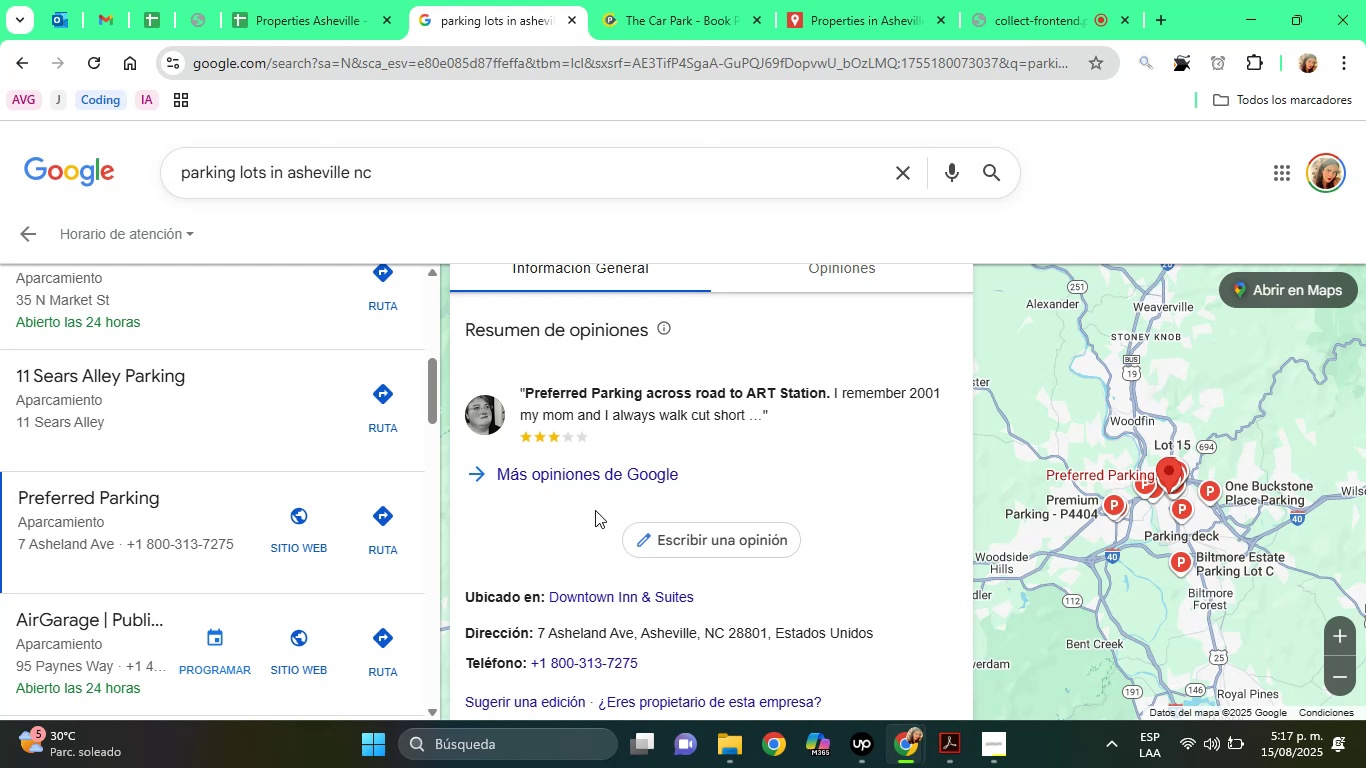 
wait(16.55)
 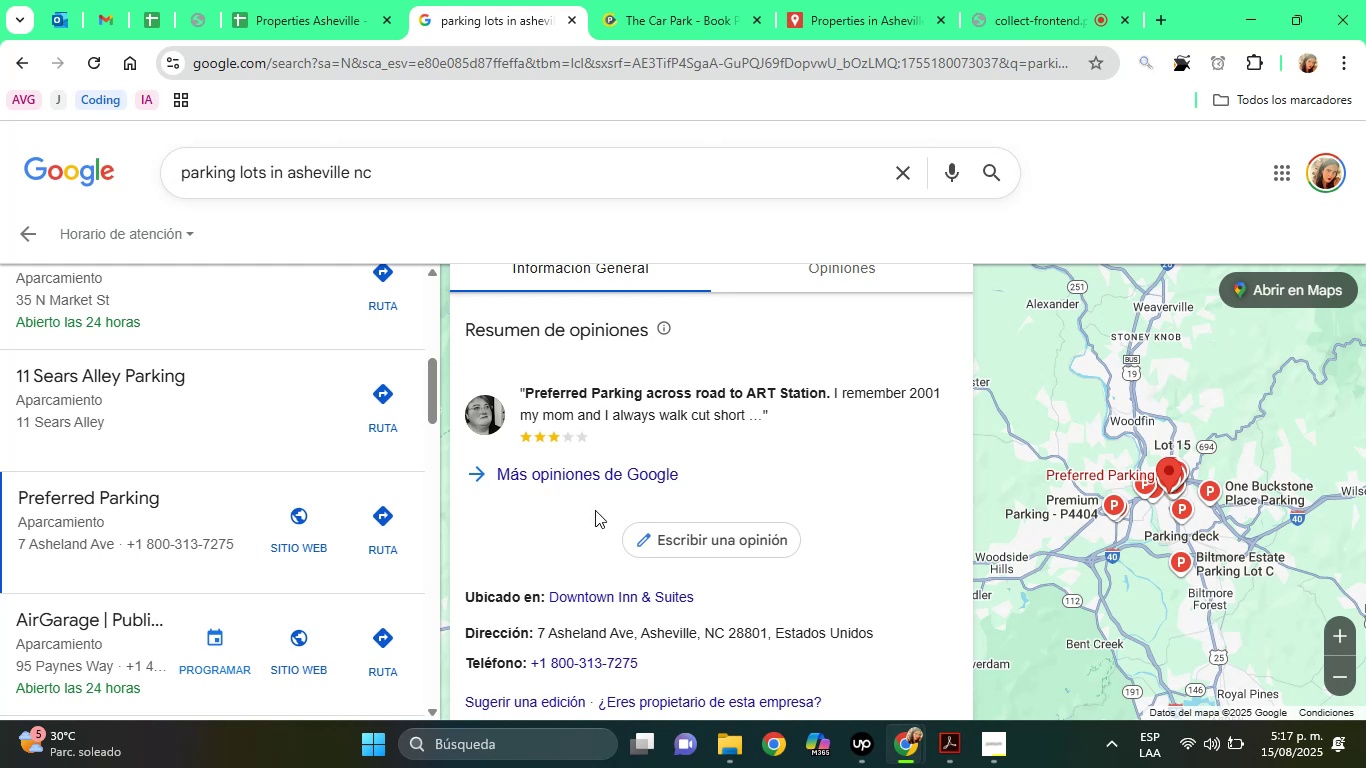 
left_click([127, 649])
 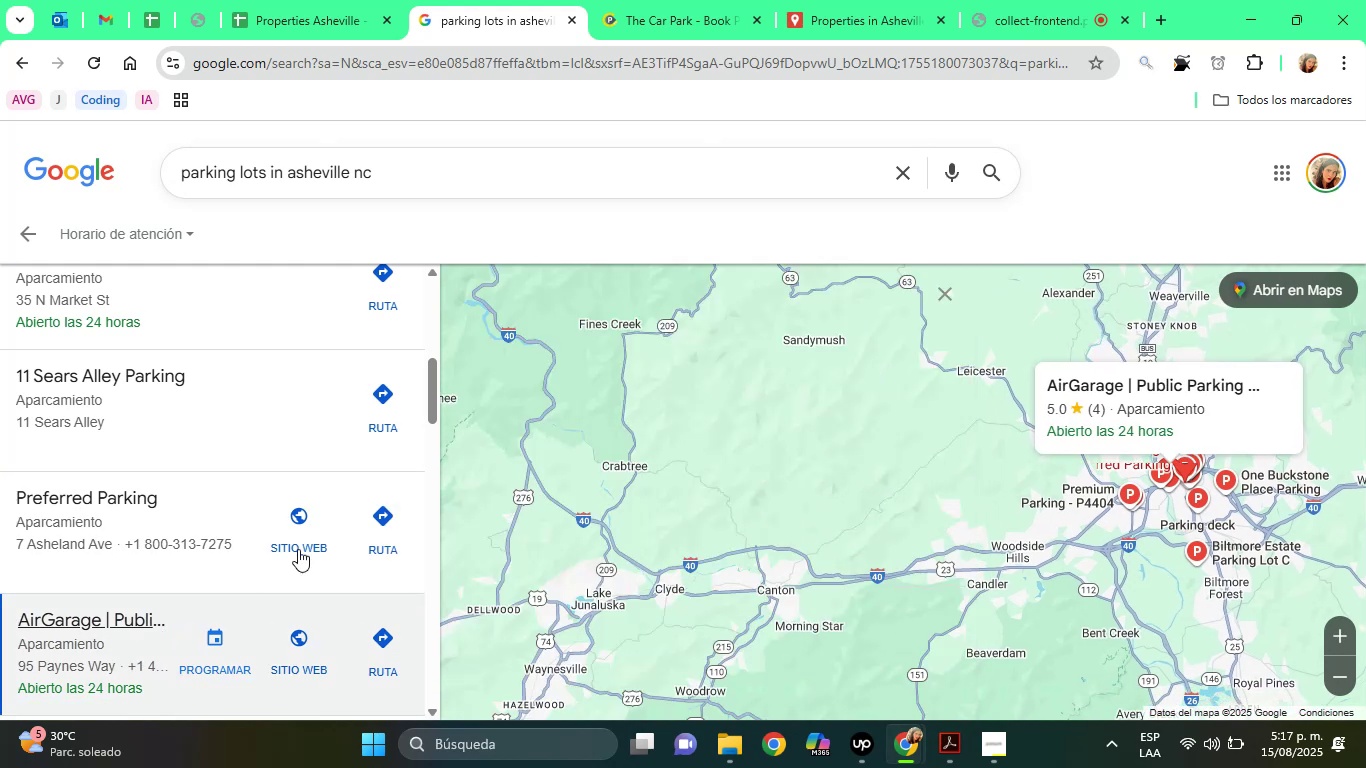 
mouse_move([387, 443])
 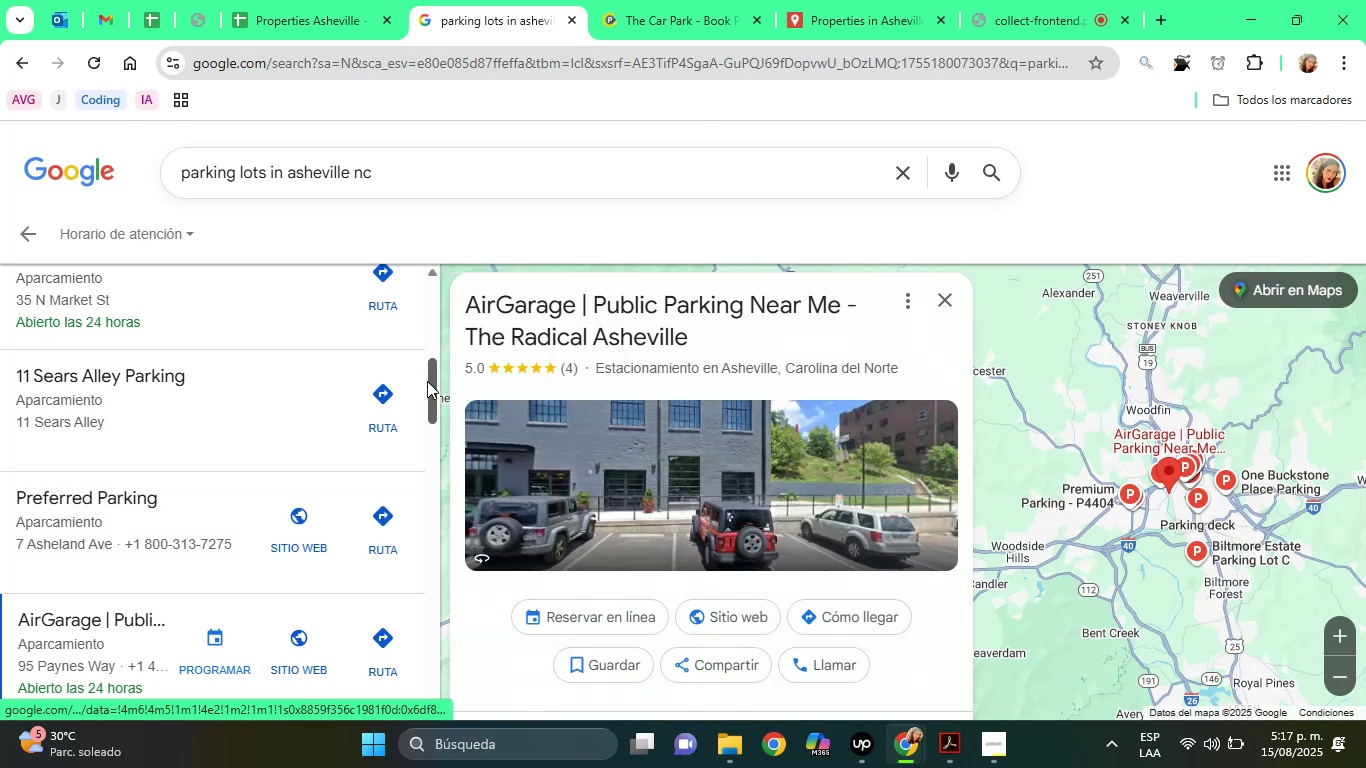 
left_click_drag(start_coordinate=[429, 382], to_coordinate=[433, 428])
 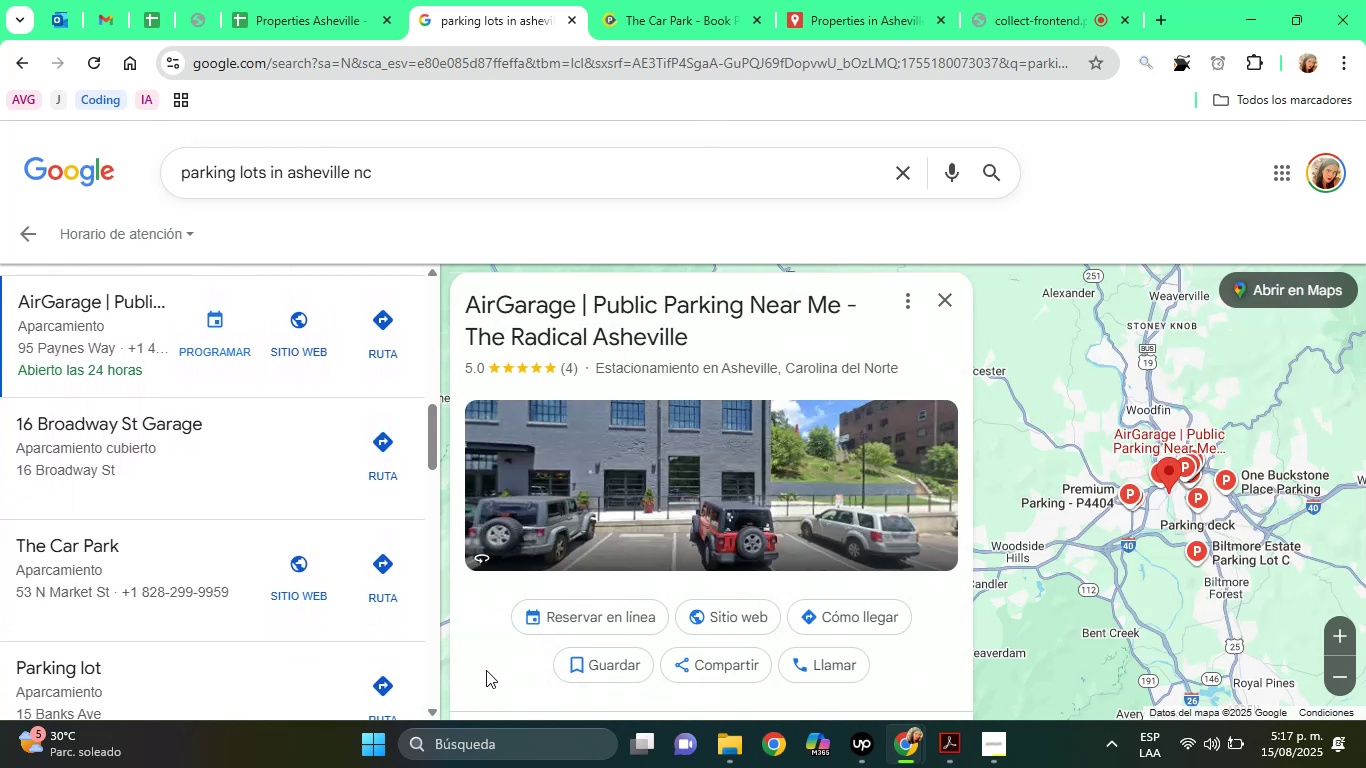 
key(ArrowDown)
 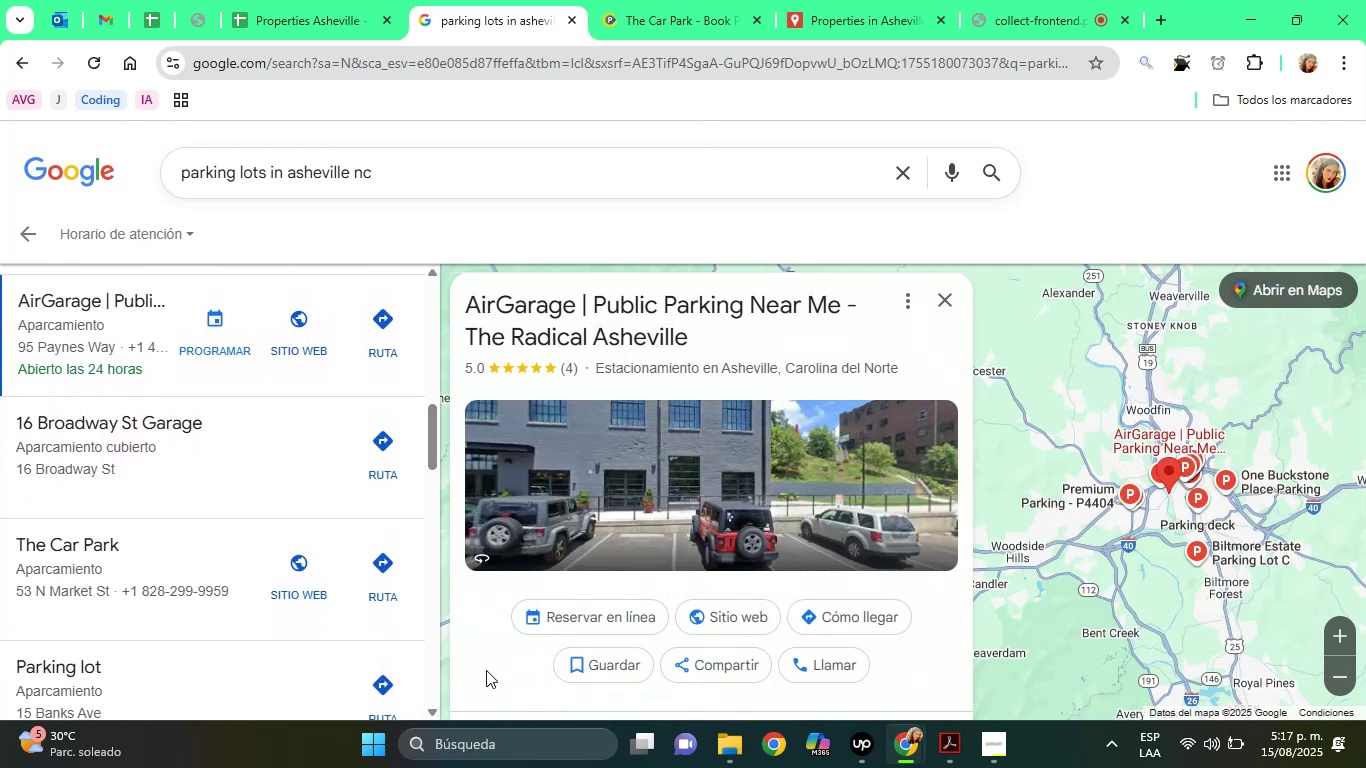 
key(ArrowDown)
 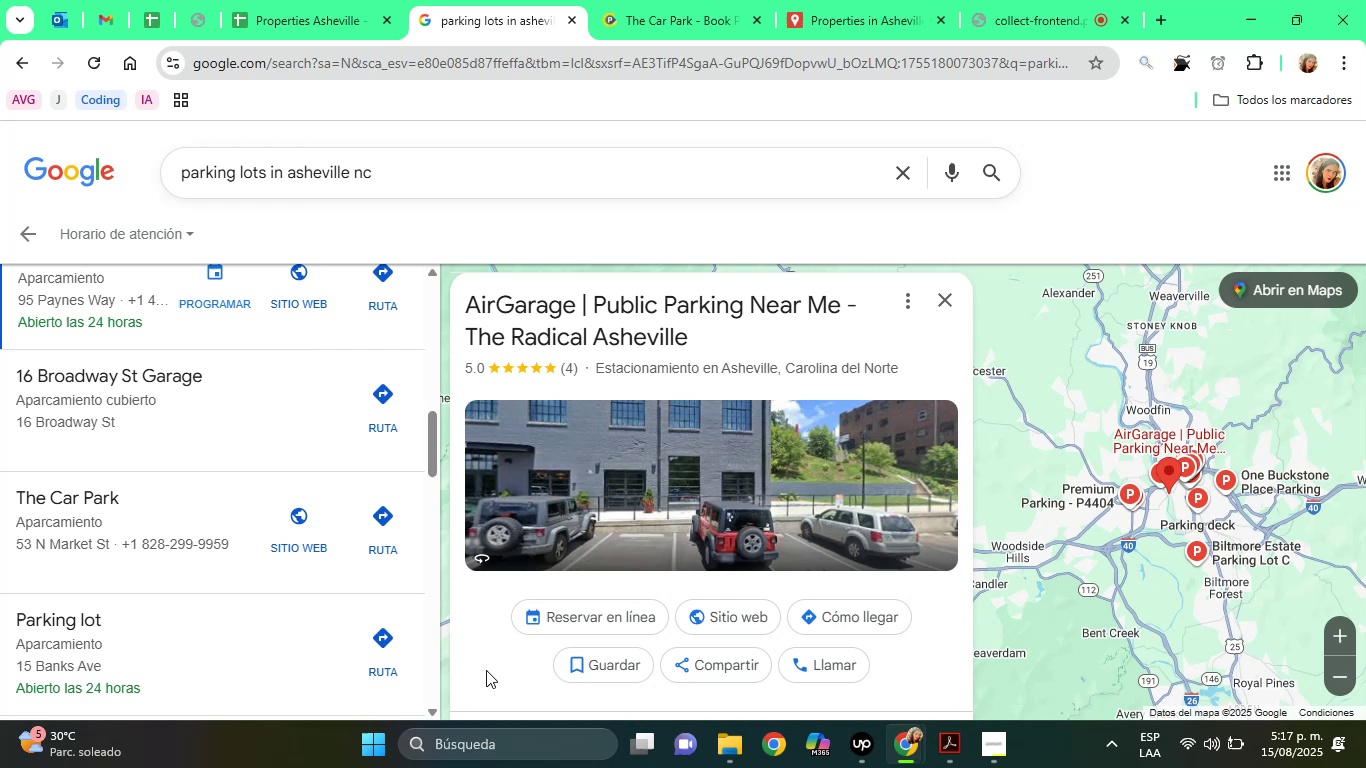 
key(ArrowDown)
 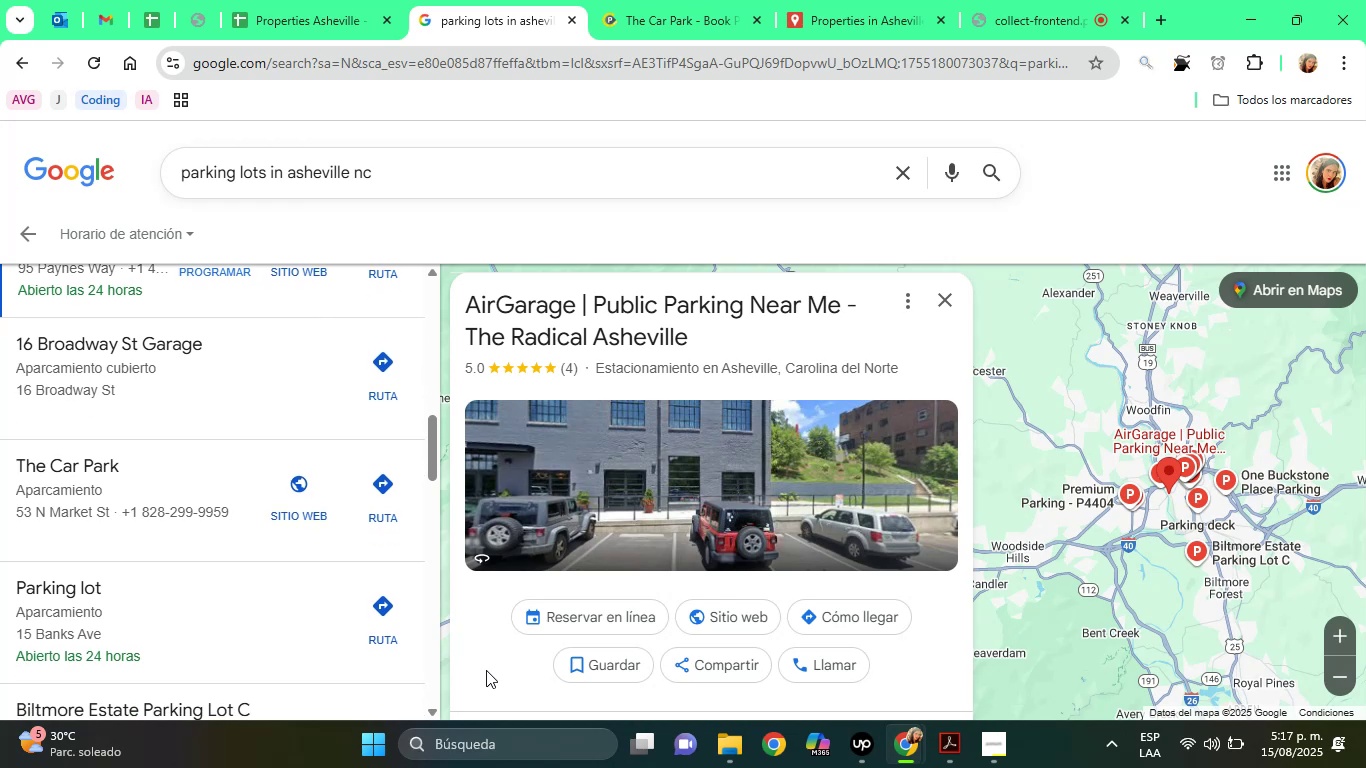 
key(ArrowUp)
 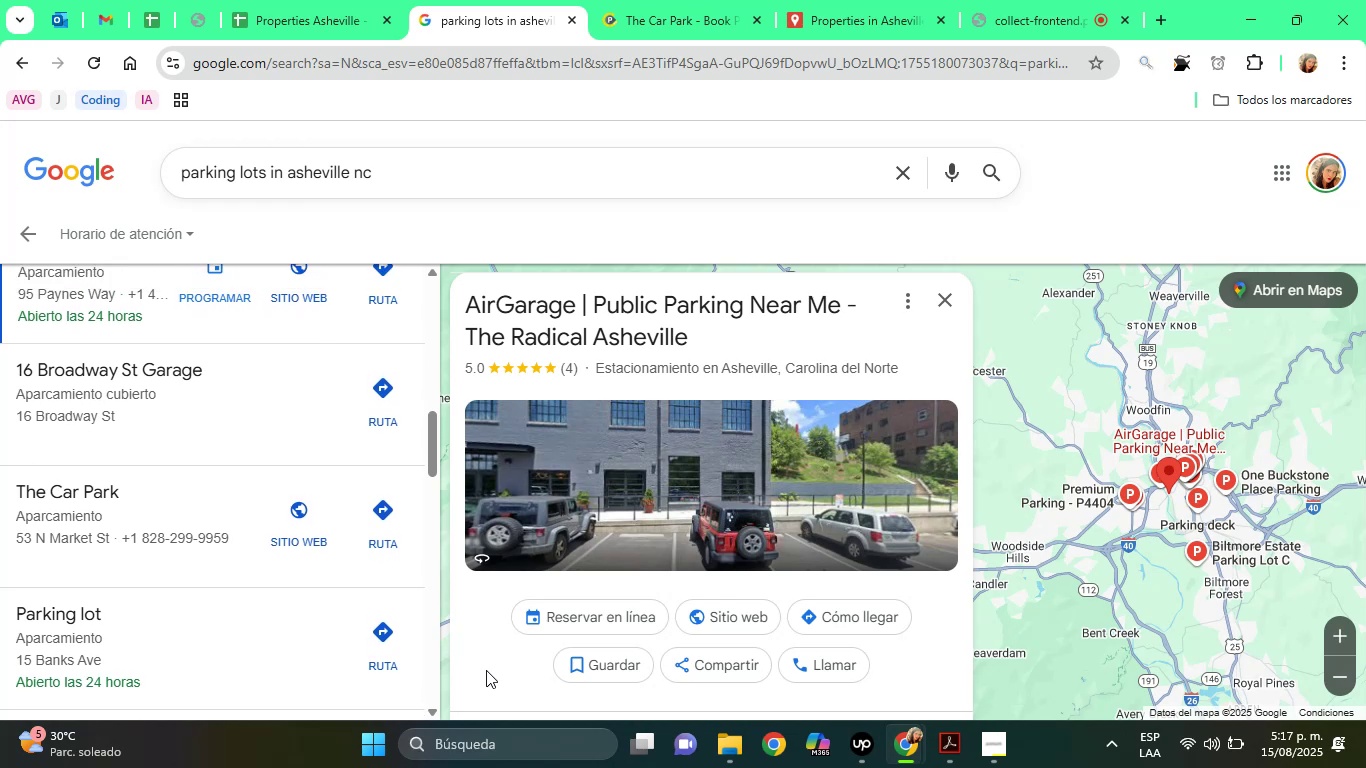 
key(ArrowUp)
 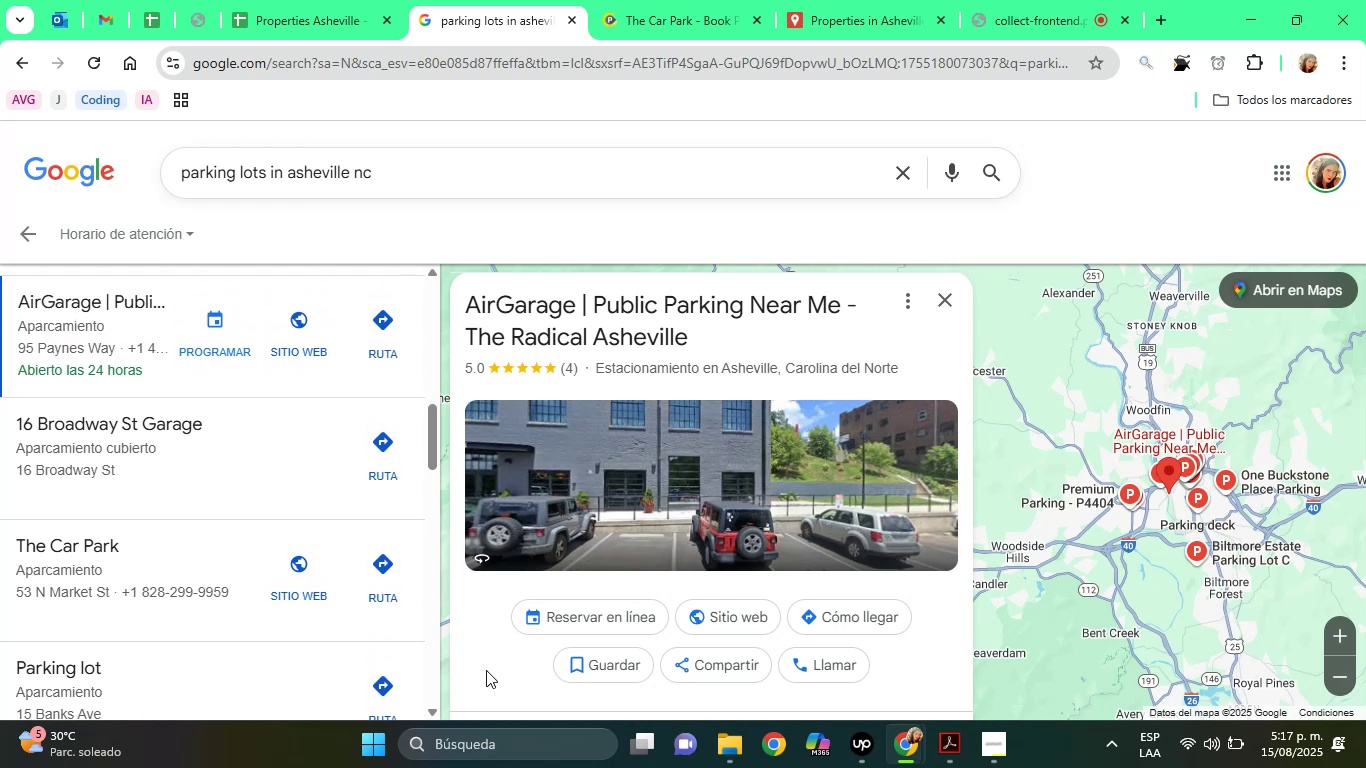 
key(ArrowUp)
 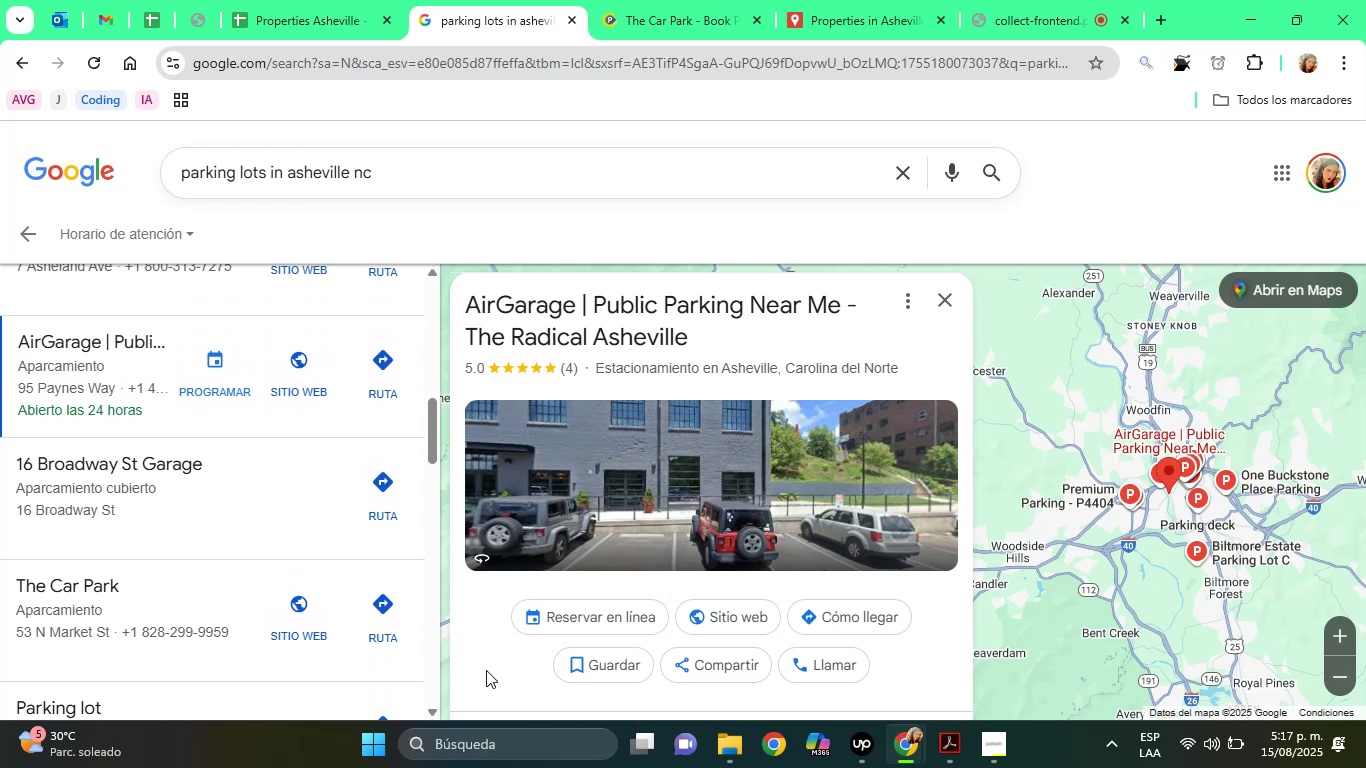 
left_click([486, 670])
 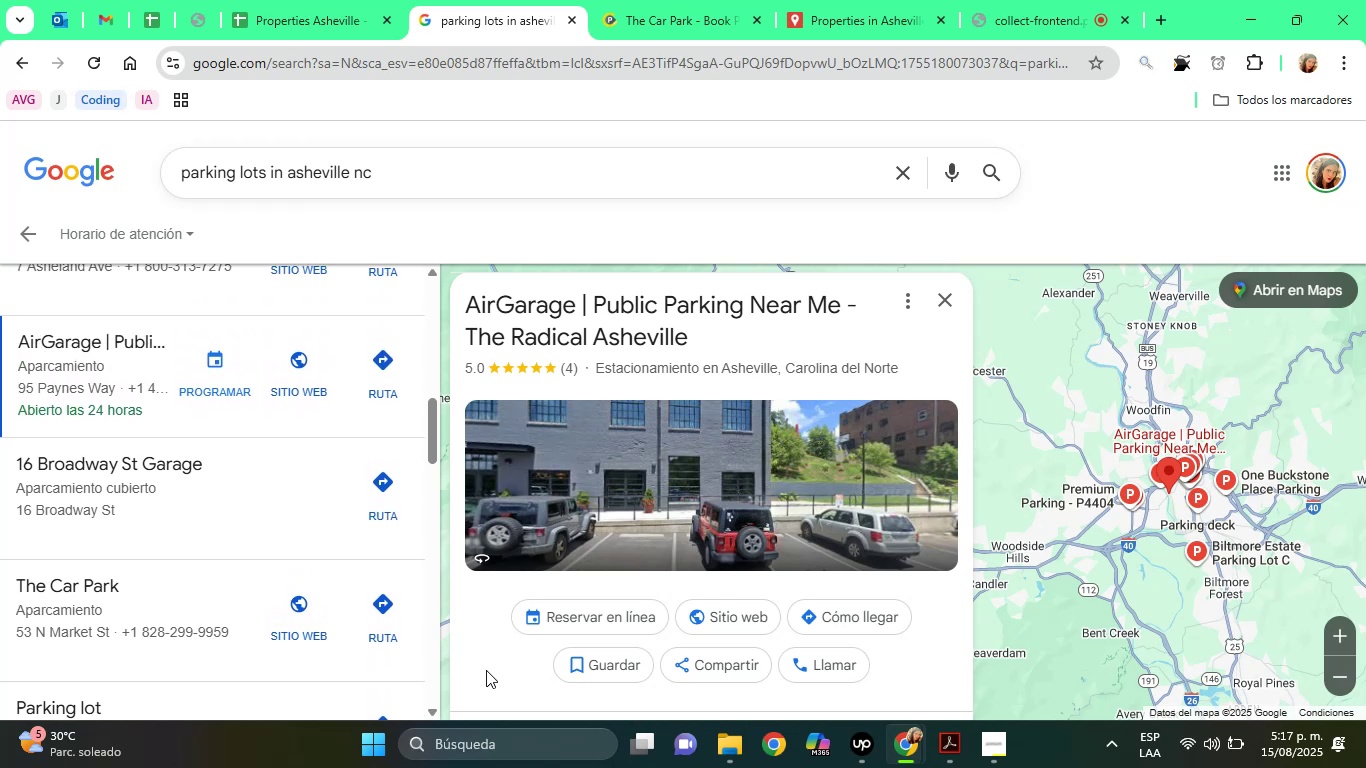 
left_click([486, 670])
 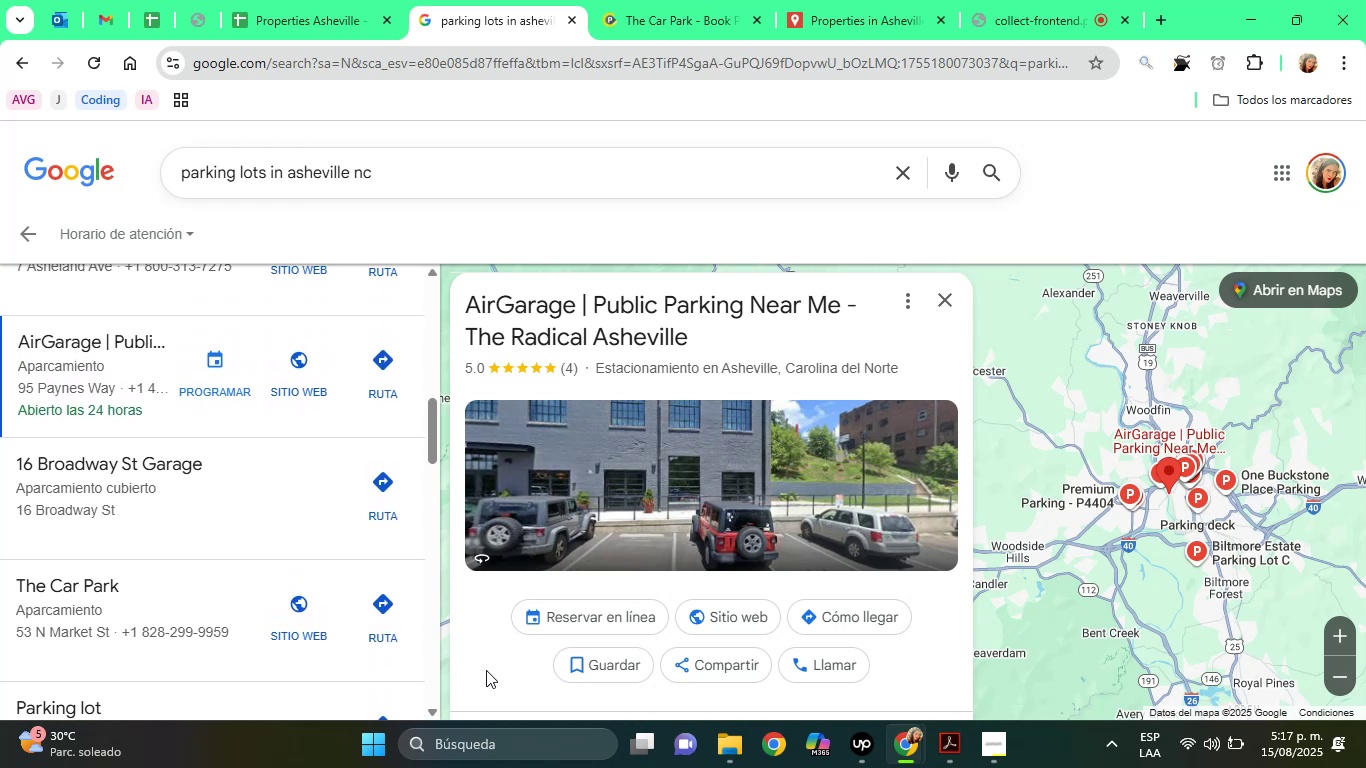 
key(ArrowDown)
 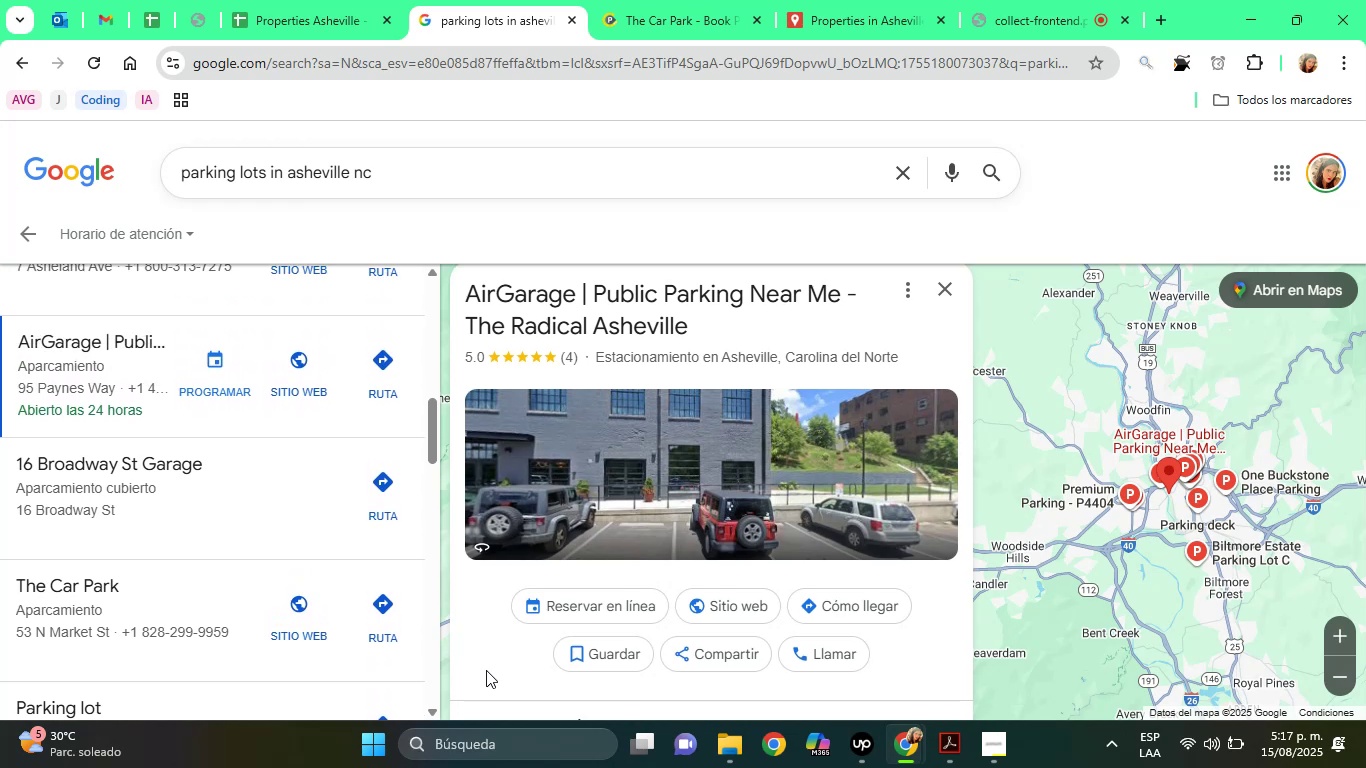 
key(ArrowDown)
 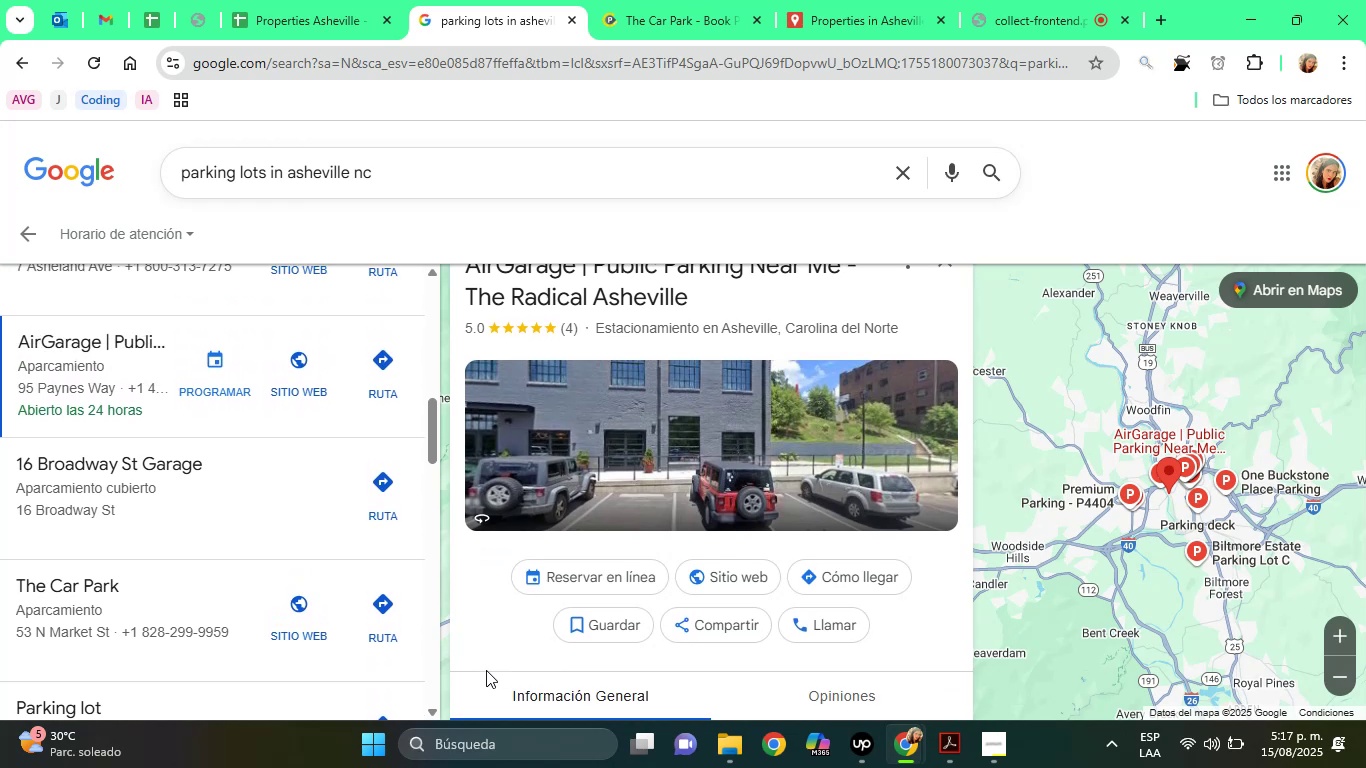 
key(ArrowDown)
 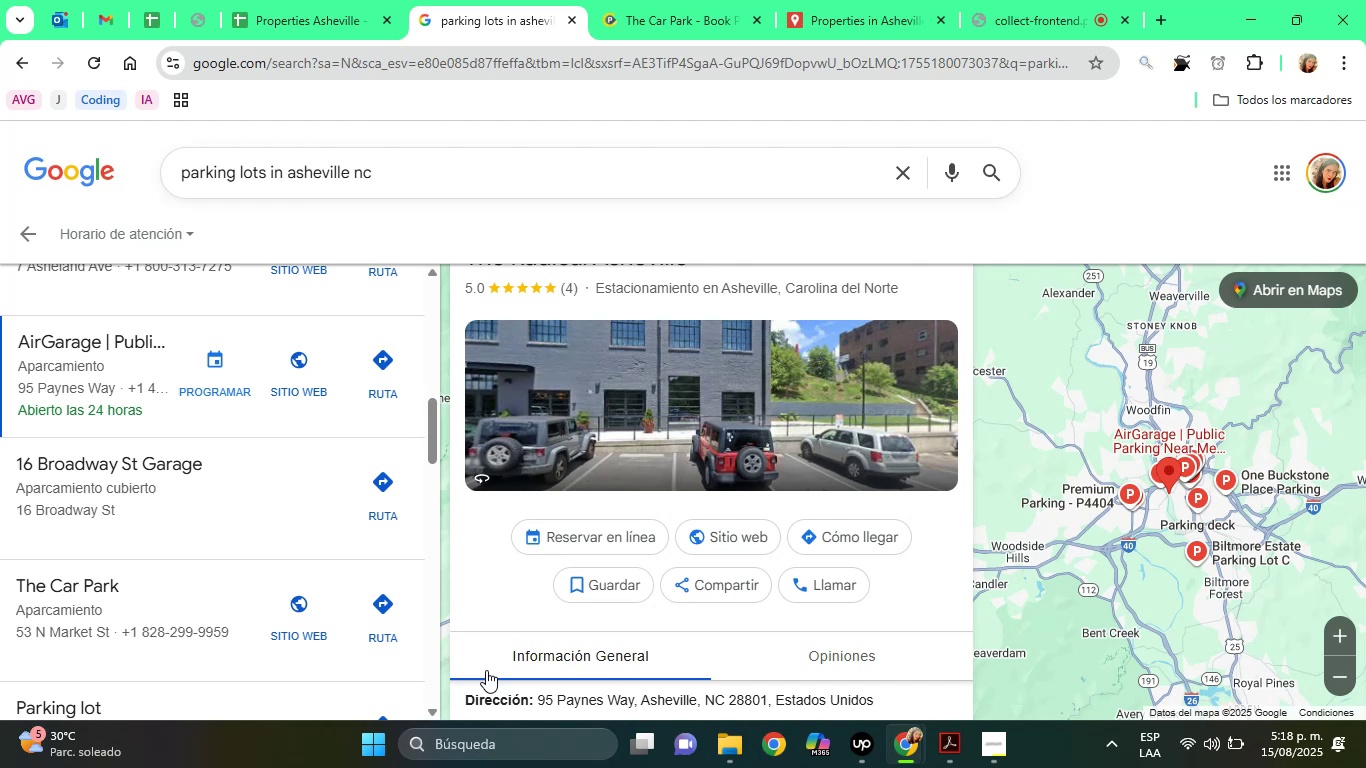 
wait(66.9)
 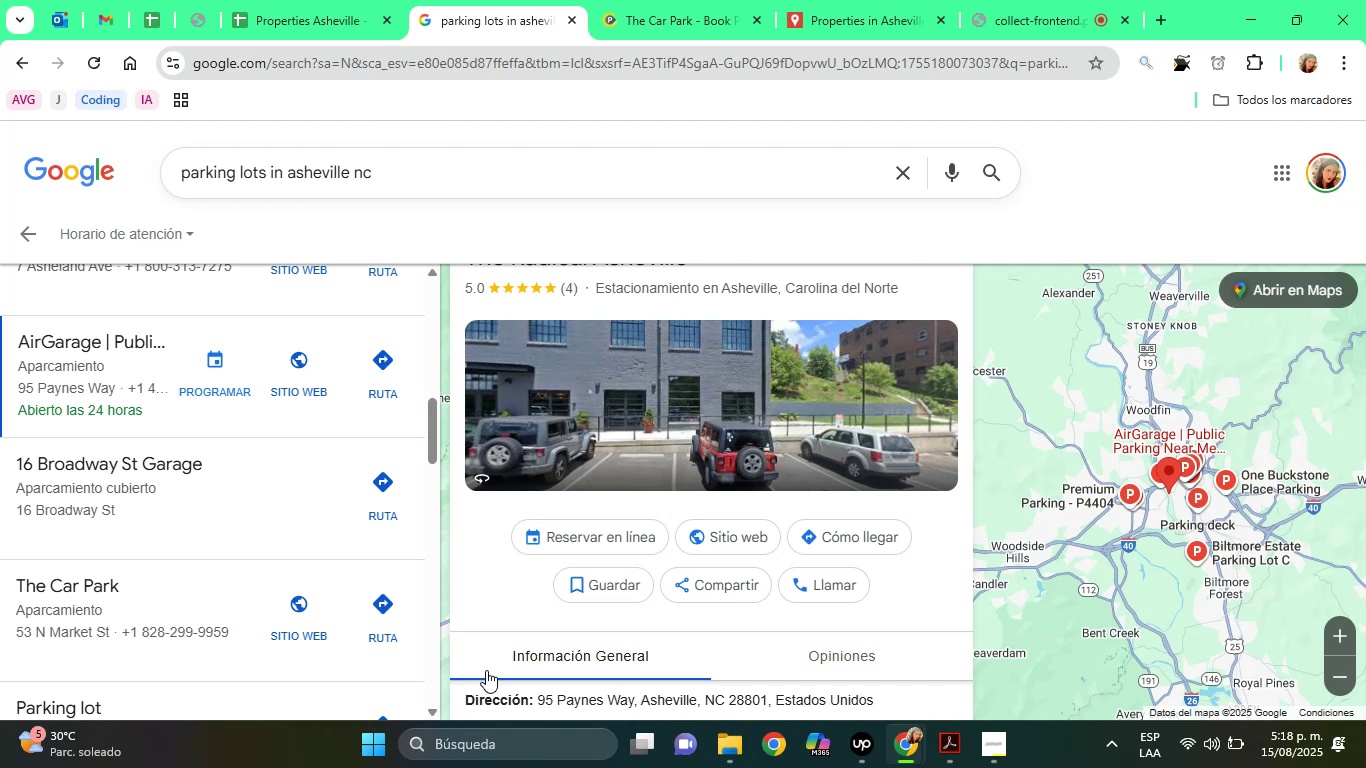 
left_click([506, 588])
 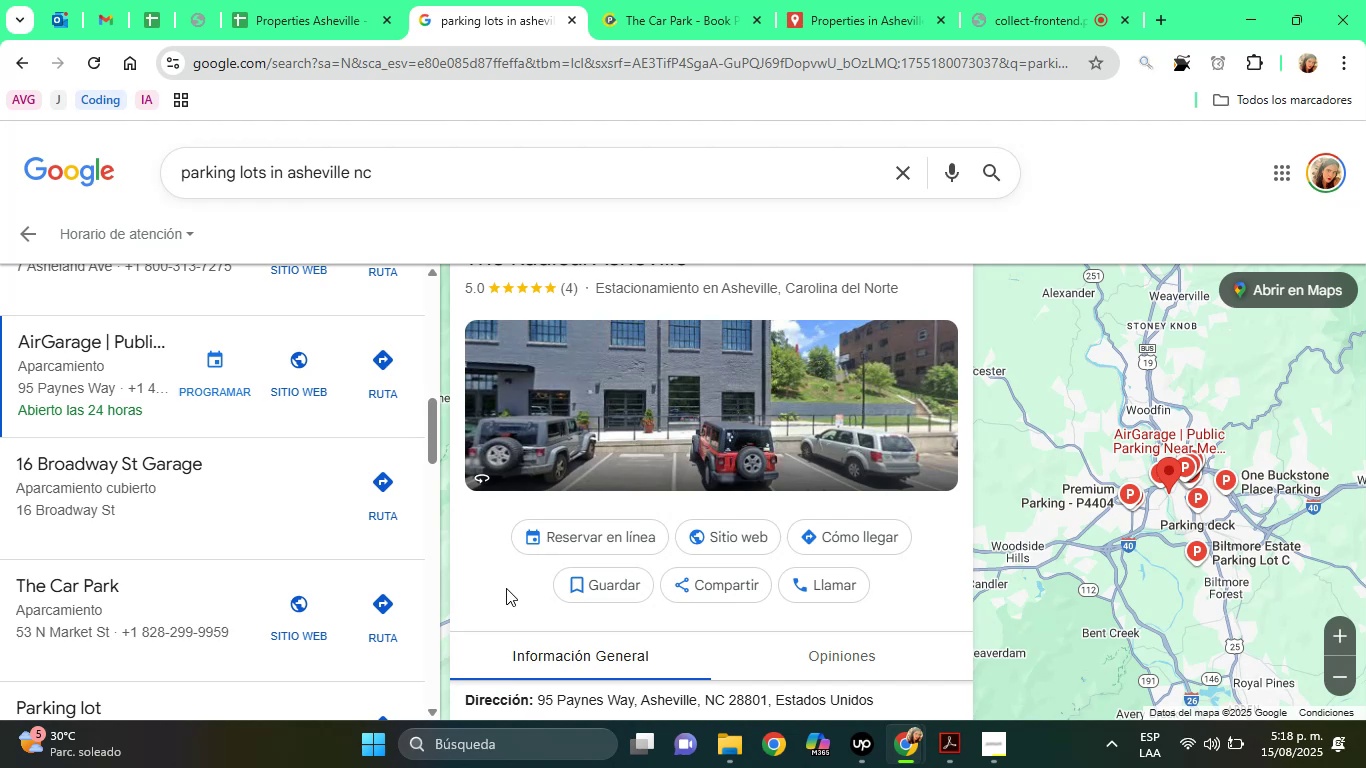 
key(ArrowDown)
 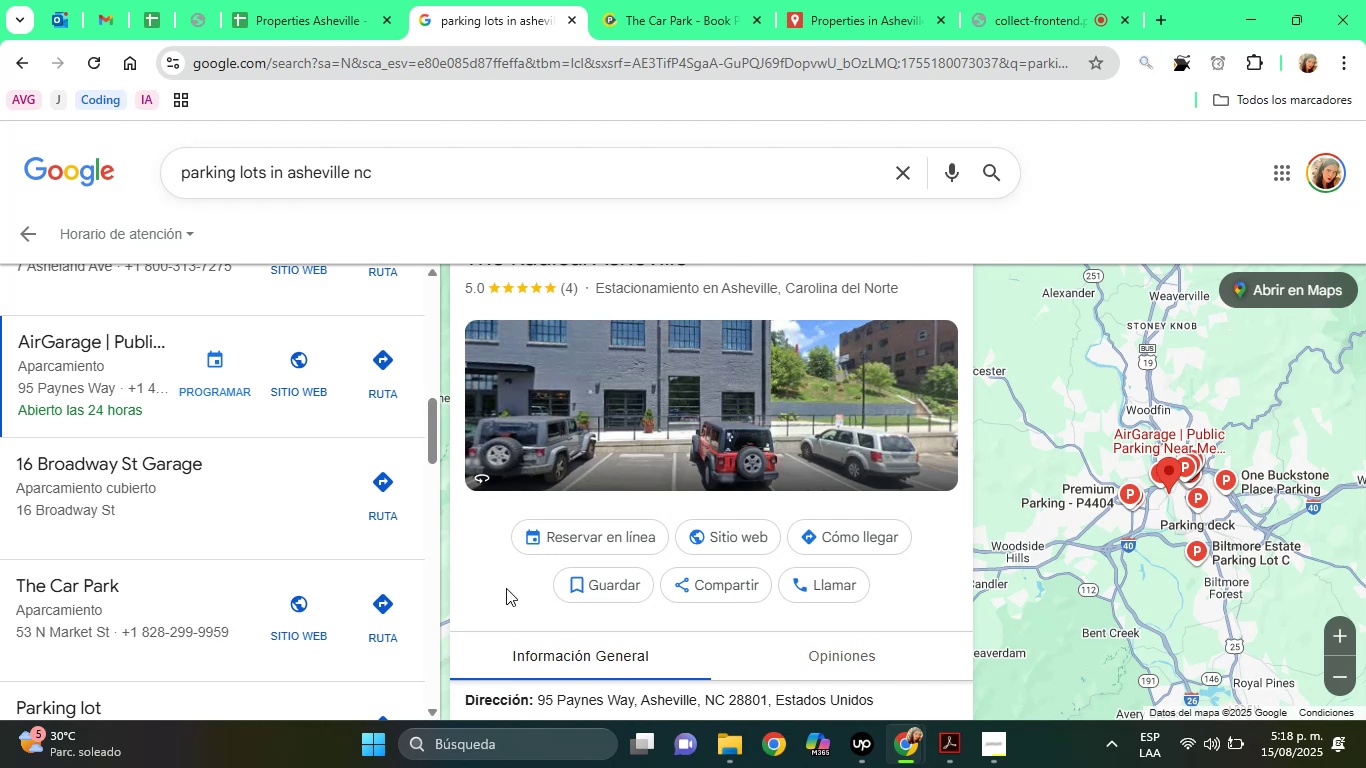 
key(ArrowUp)
 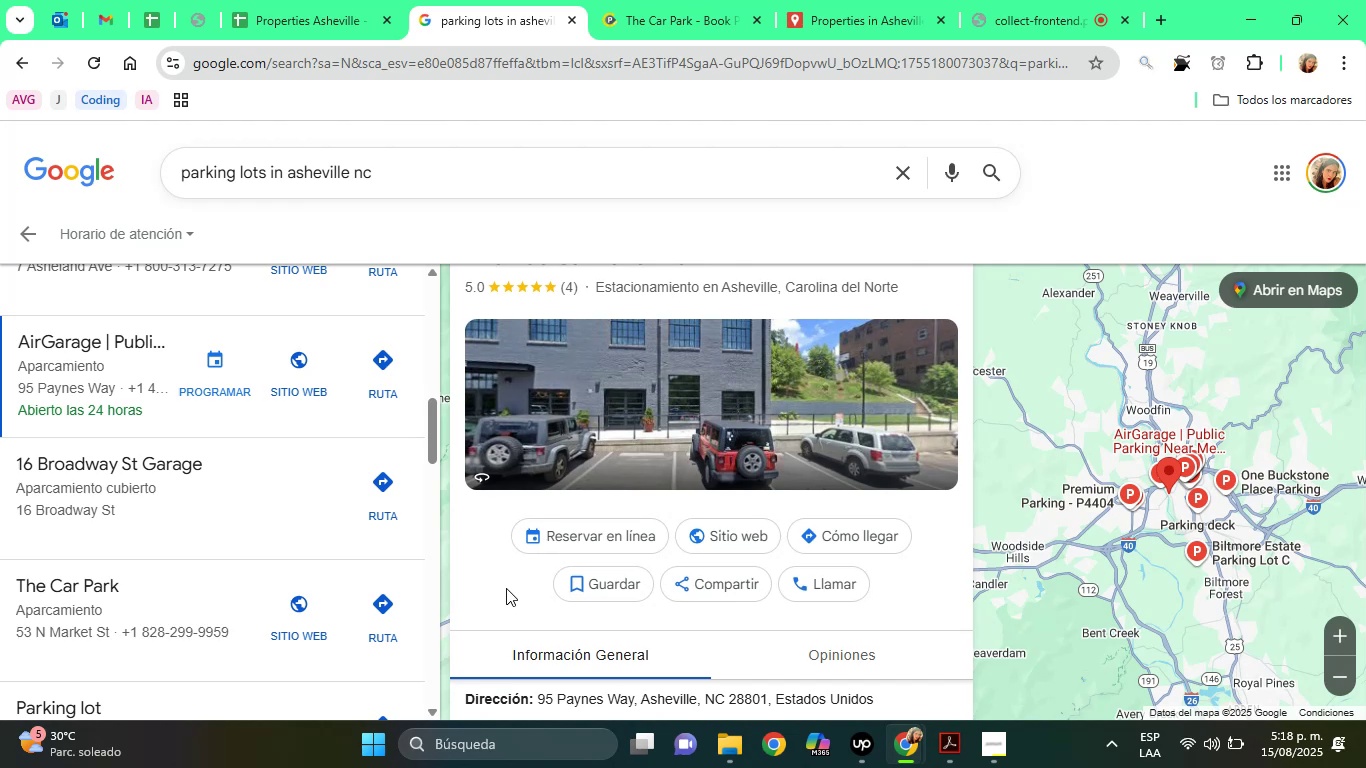 
key(ArrowDown)
 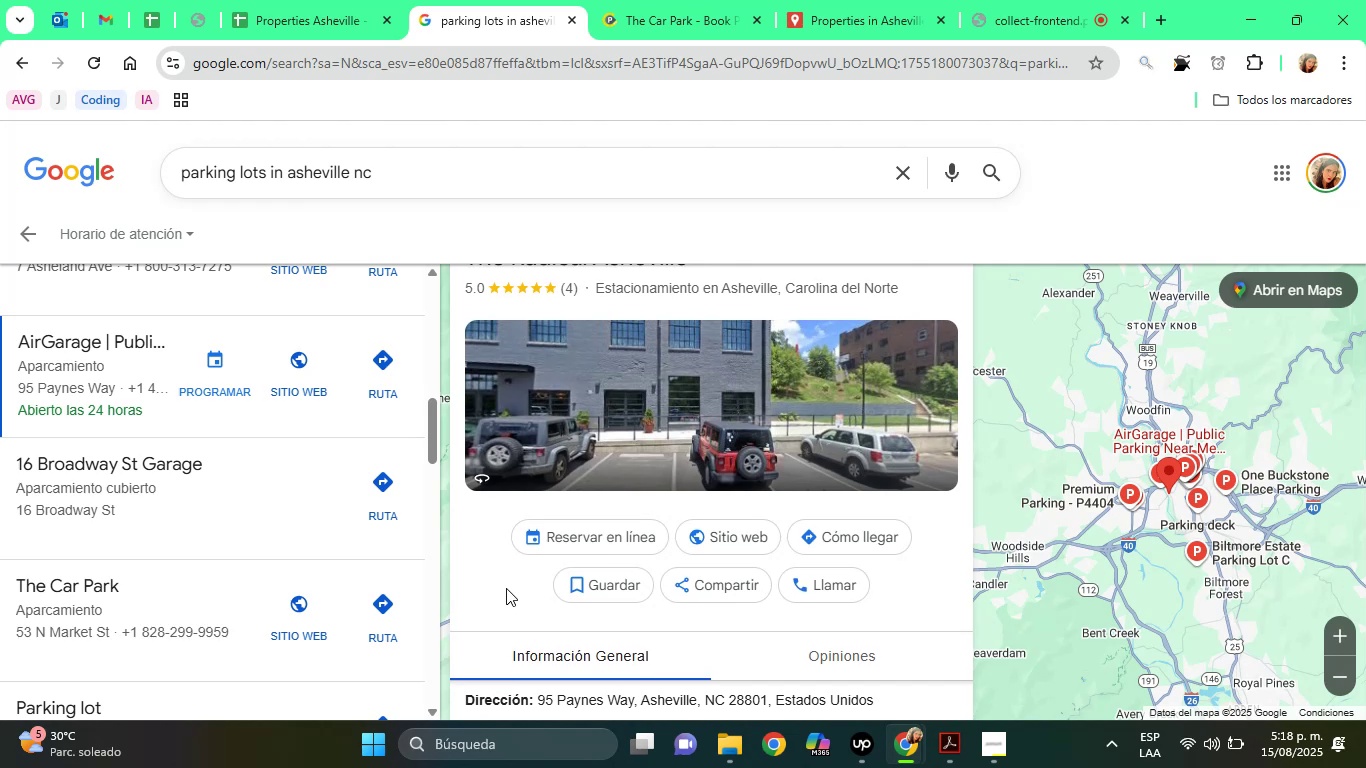 
key(ArrowDown)
 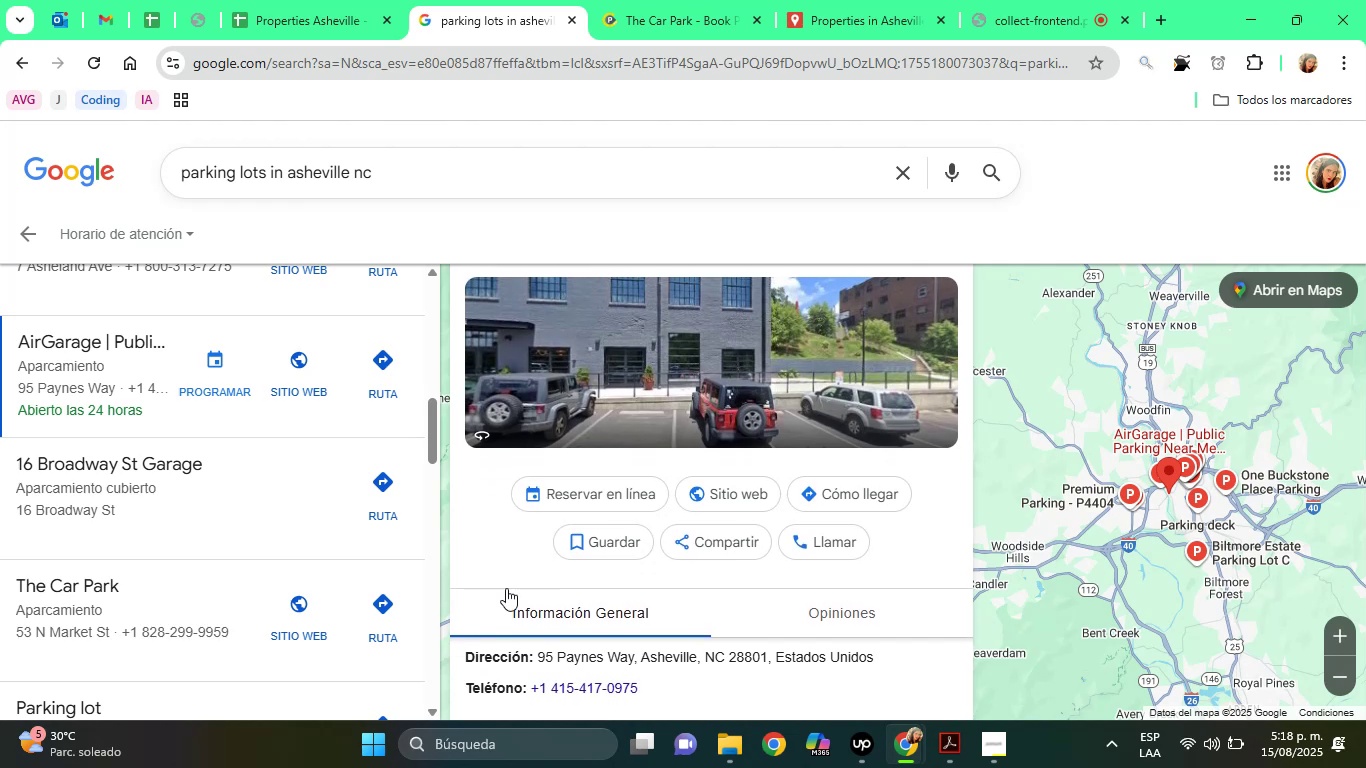 
key(ArrowDown)
 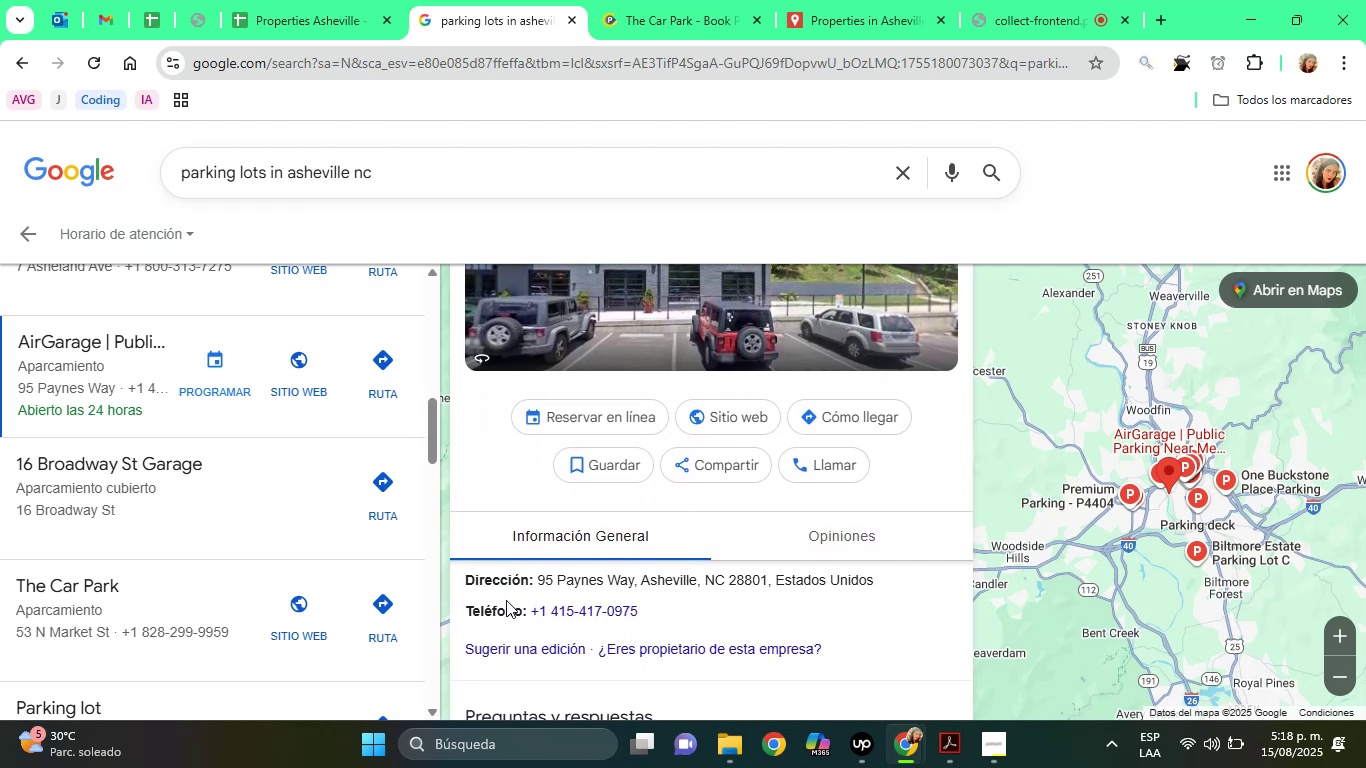 
left_click([1001, 0])
 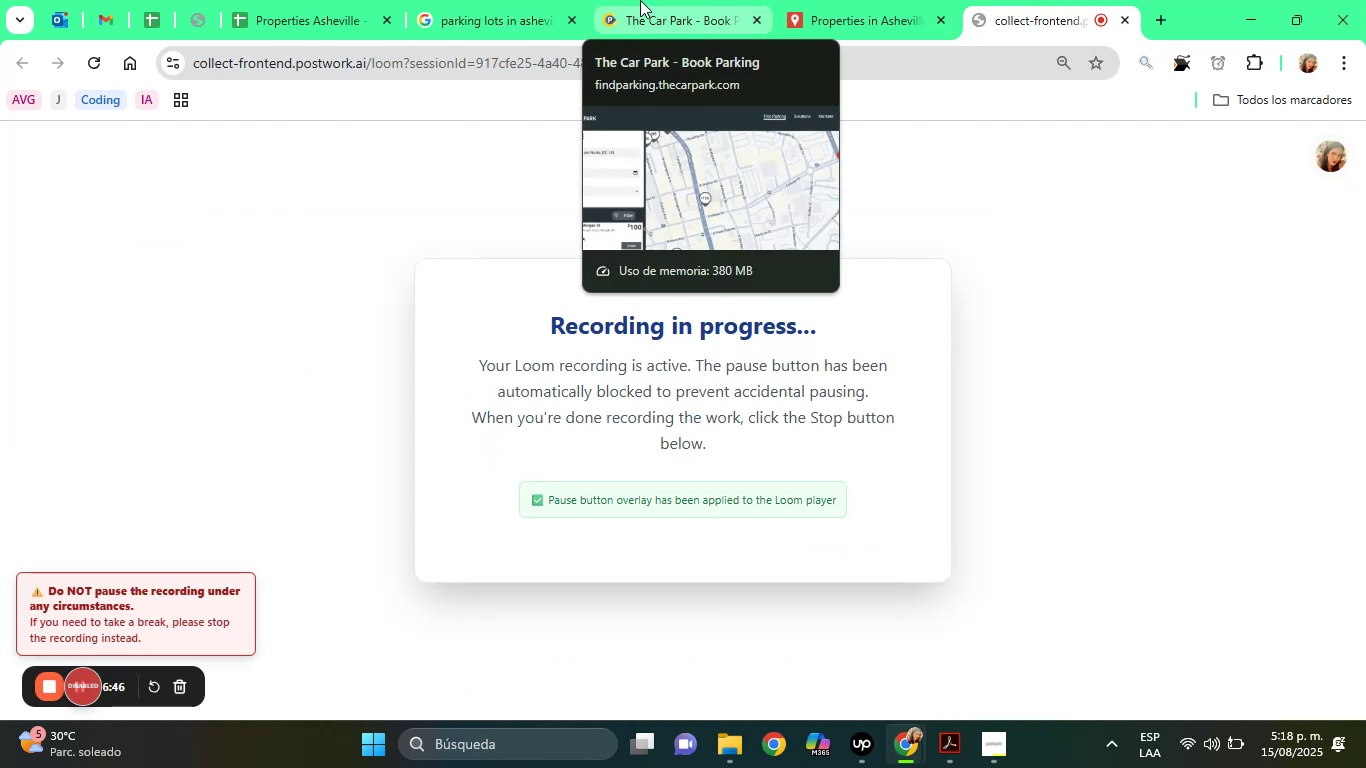 
left_click([491, 0])
 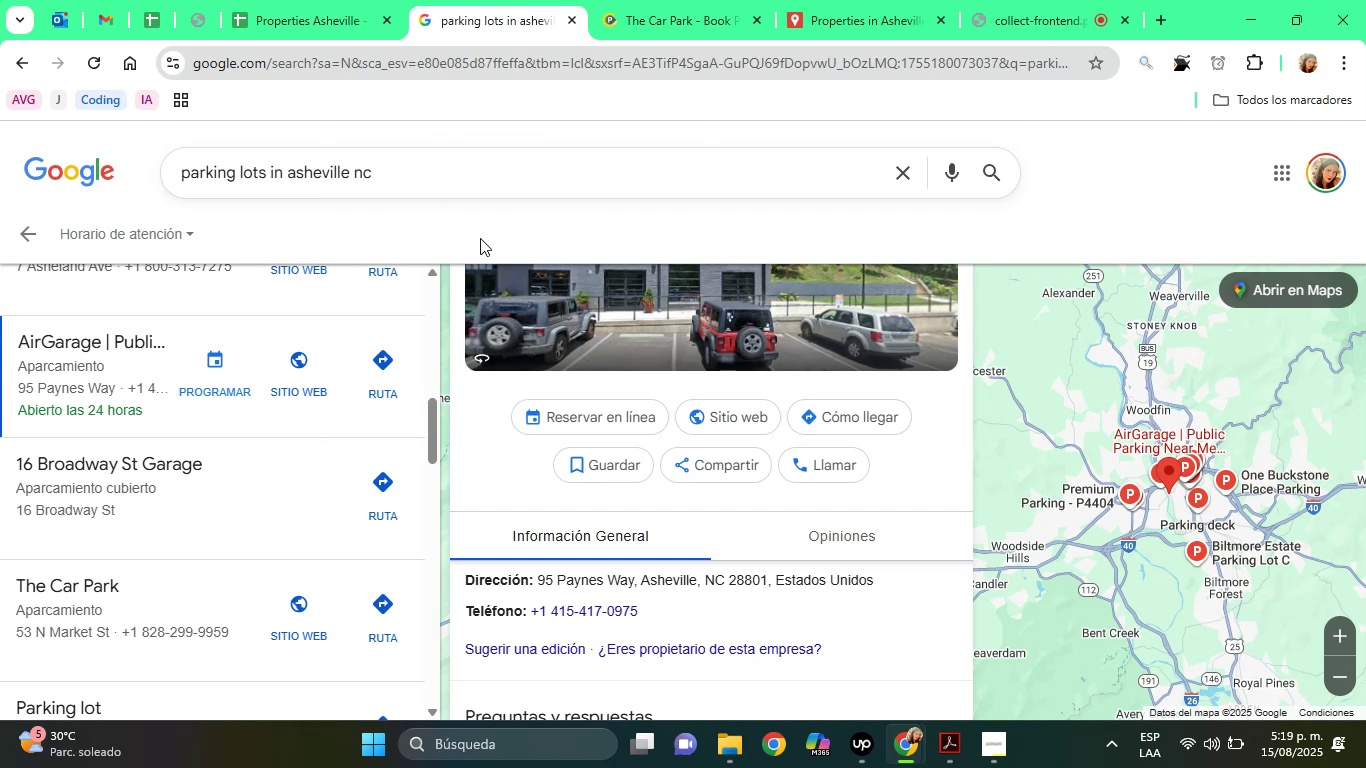 
left_click([293, 0])
 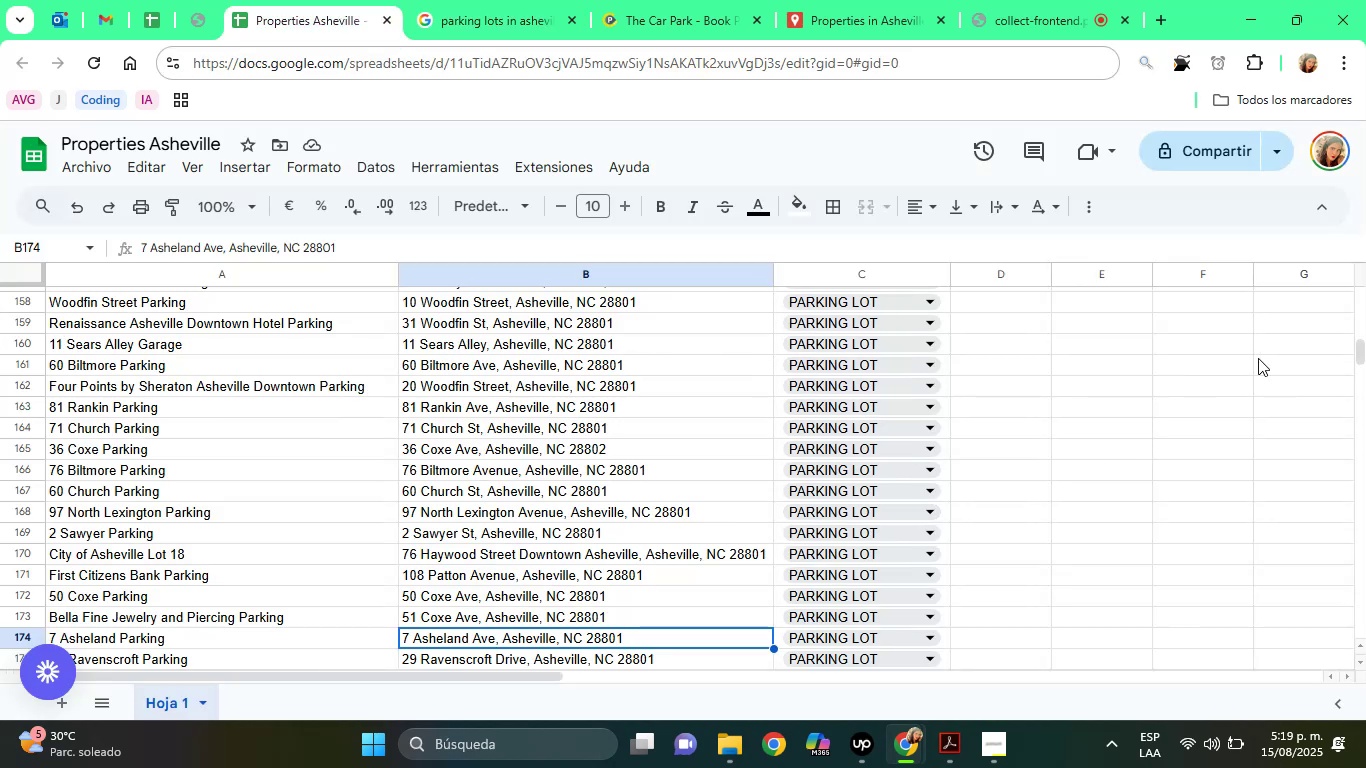 
left_click_drag(start_coordinate=[1359, 355], to_coordinate=[1362, 343])
 